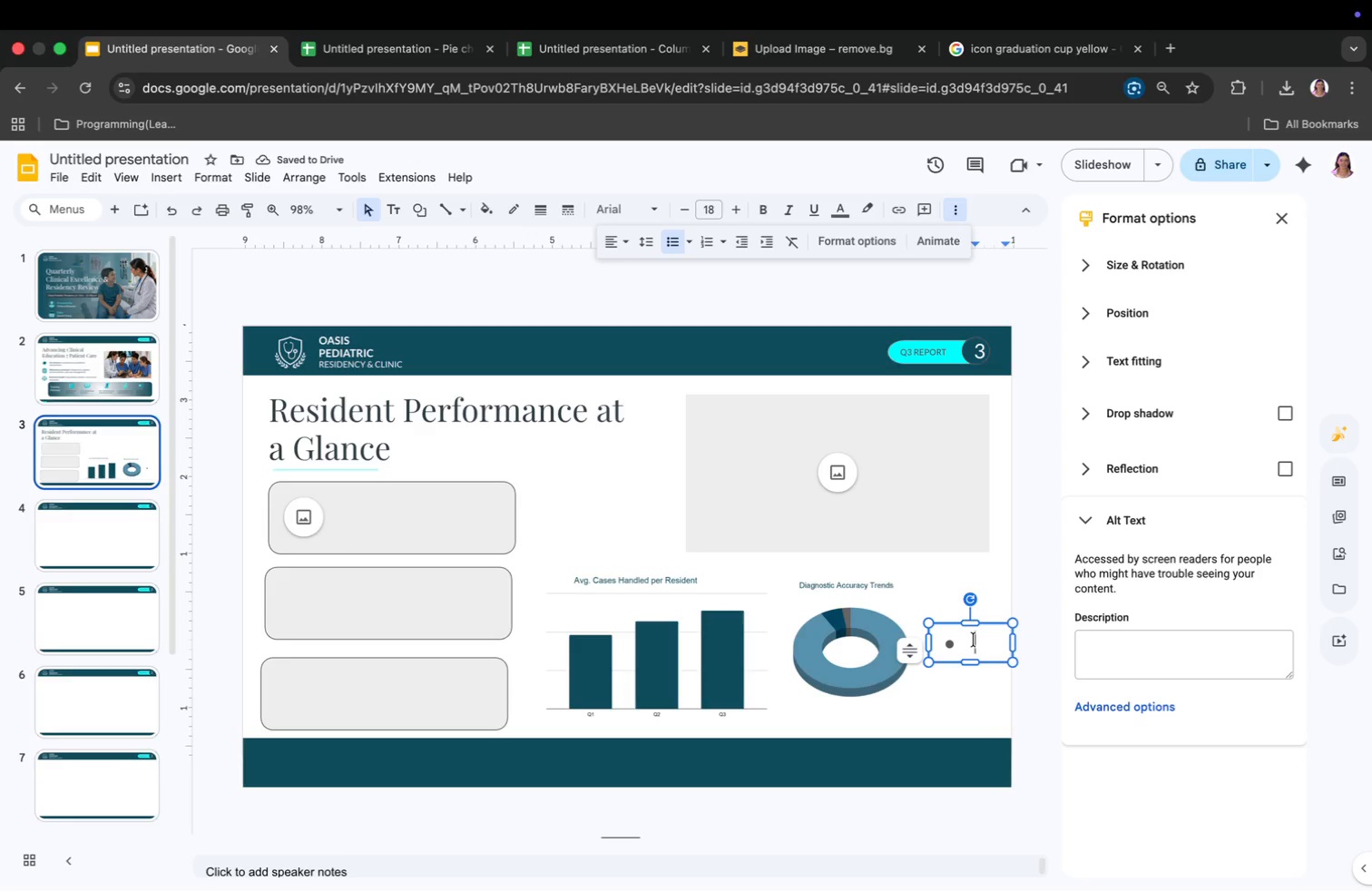 
wait(5.54)
 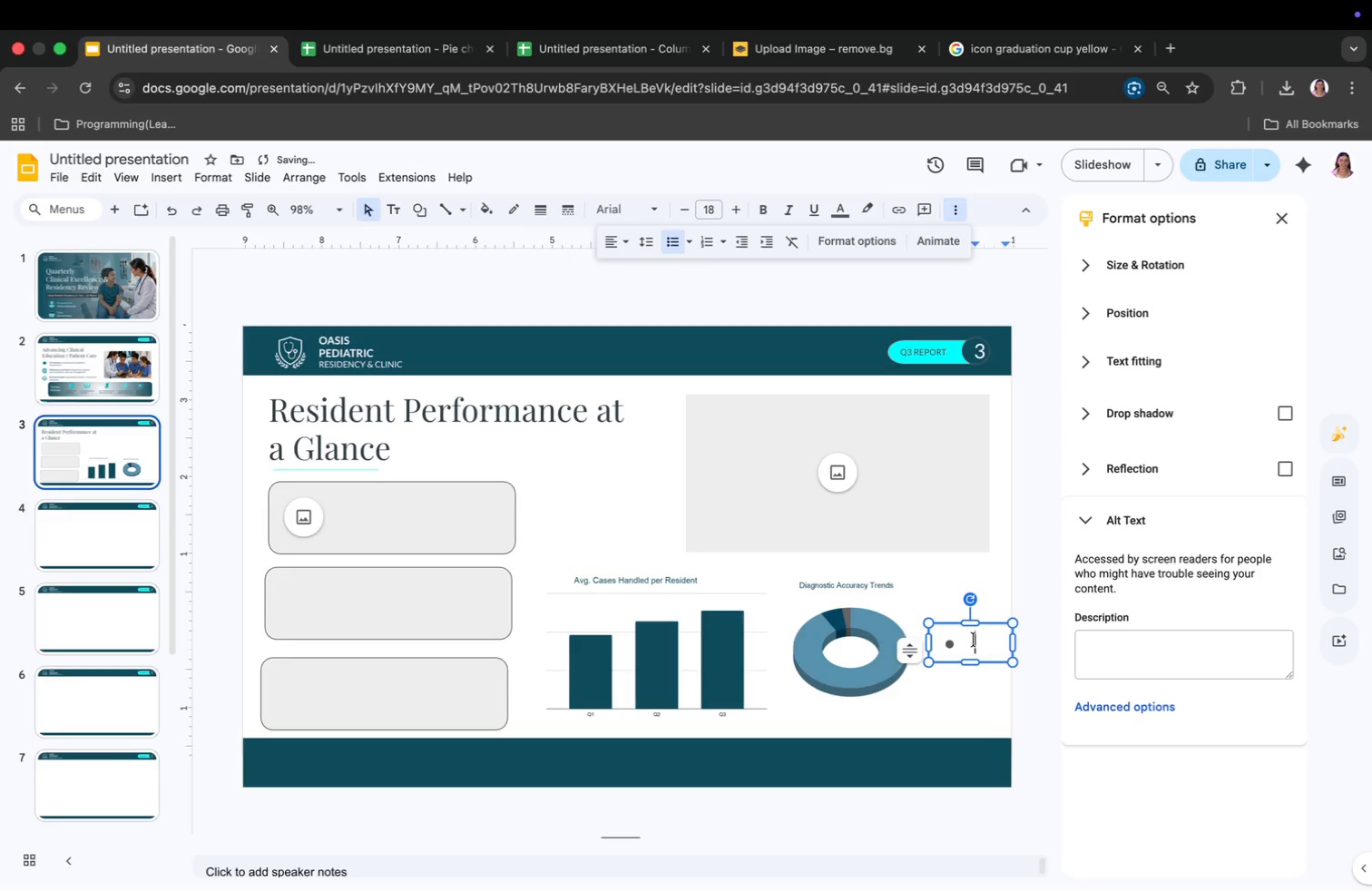 
type(91.4%)
 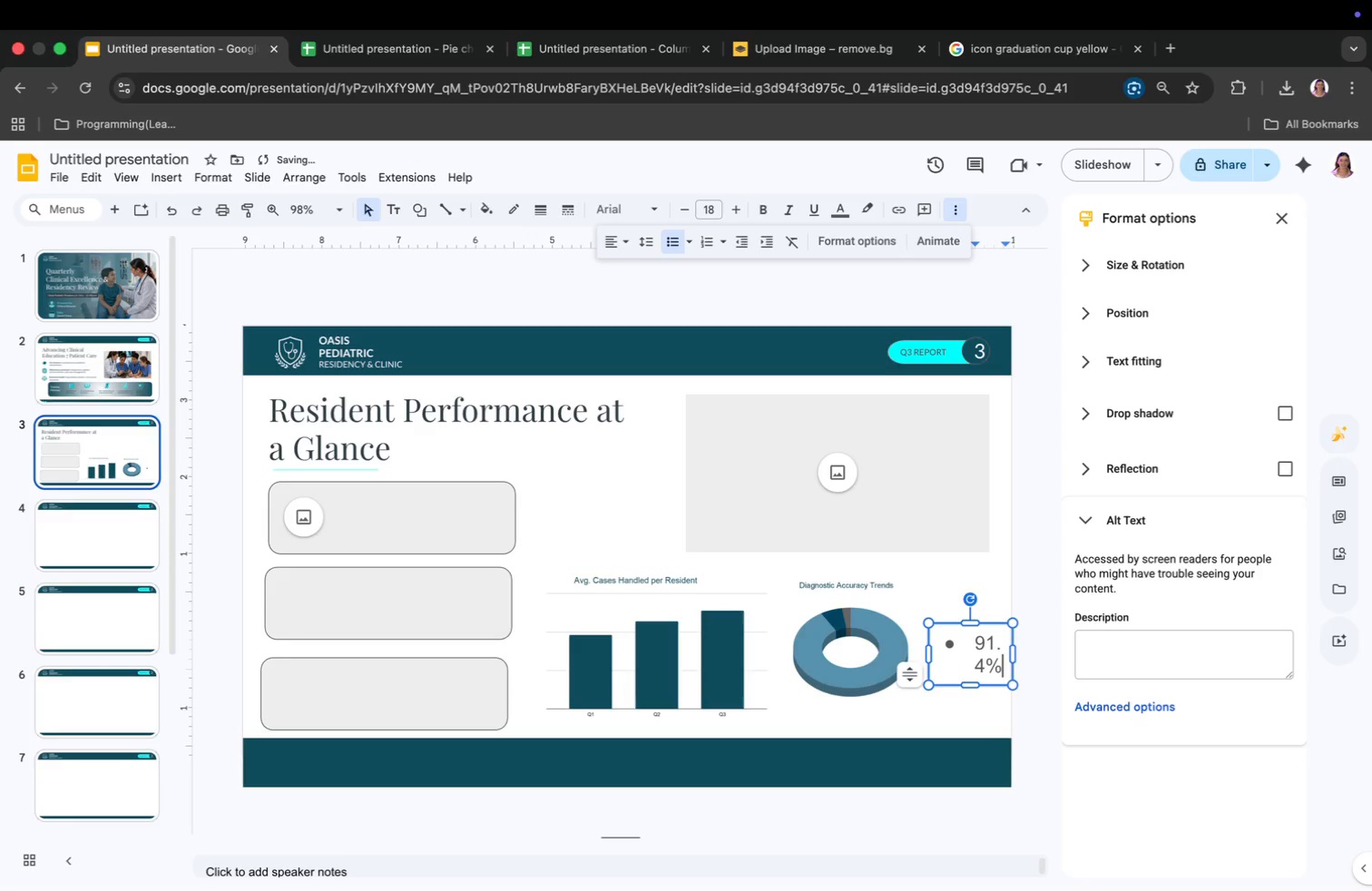 
left_click_drag(start_coordinate=[930, 652], to_coordinate=[908, 652])
 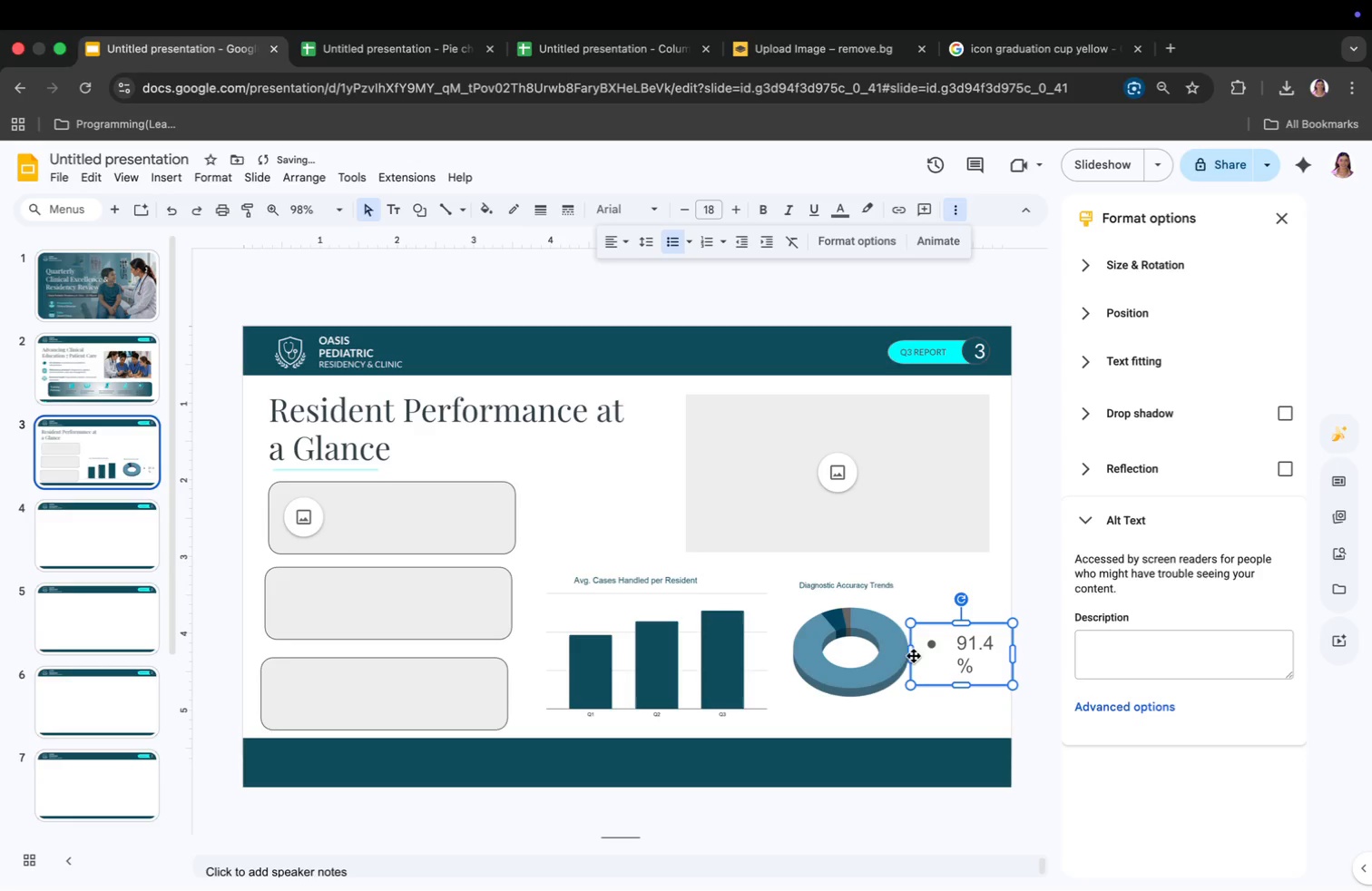 
left_click_drag(start_coordinate=[909, 656], to_coordinate=[897, 657])
 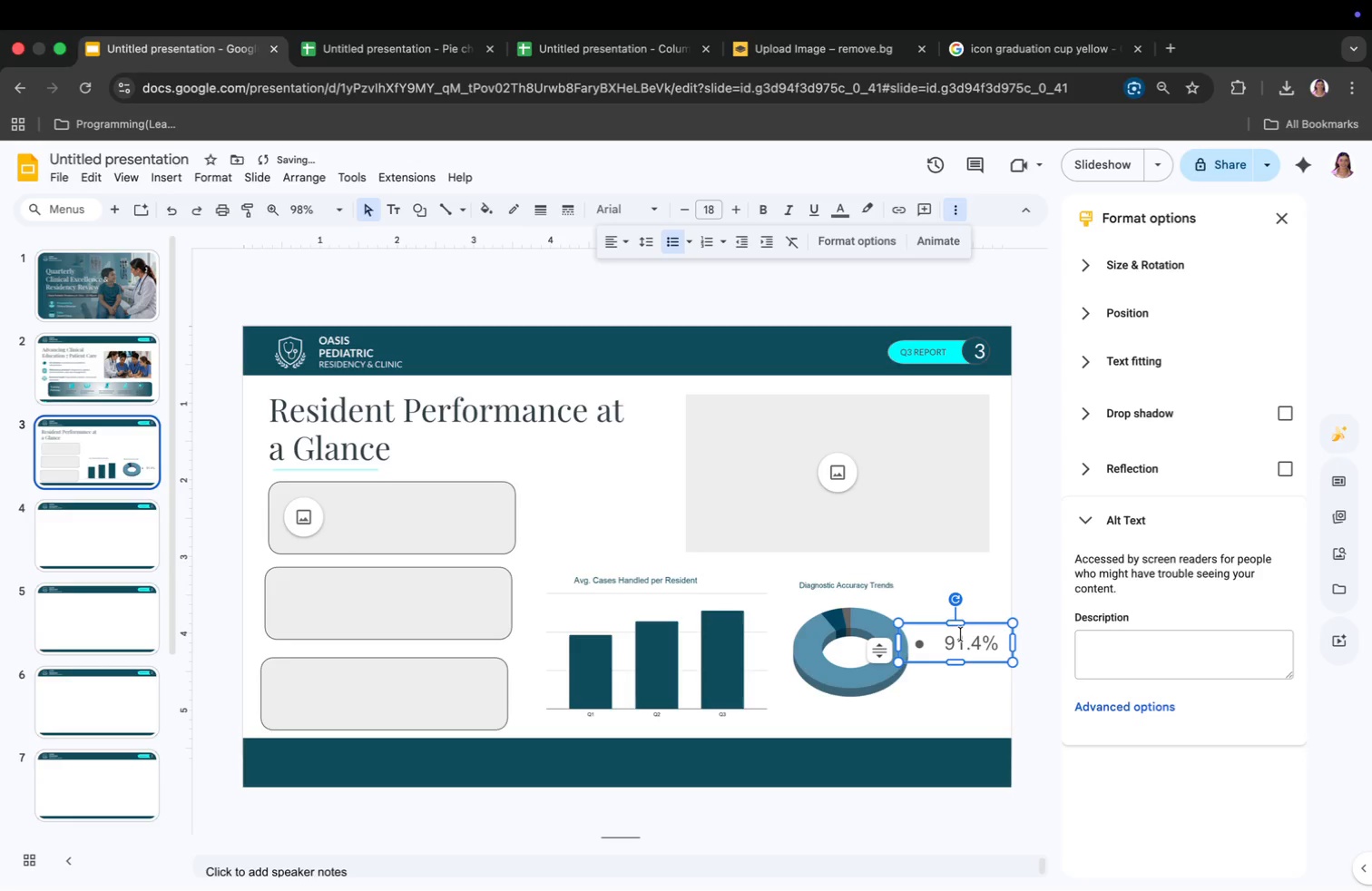 
left_click_drag(start_coordinate=[959, 627], to_coordinate=[959, 618])
 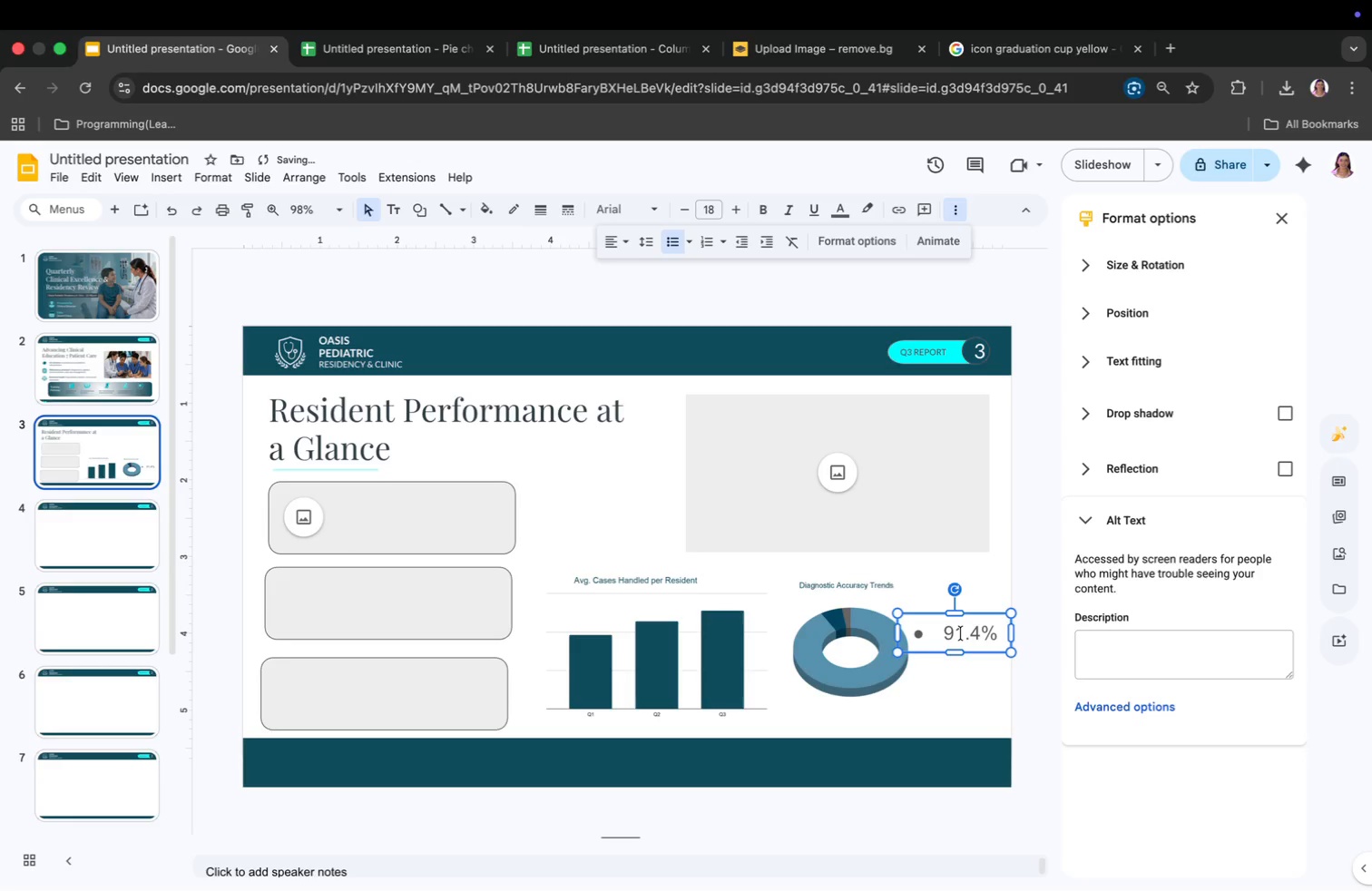 
left_click([961, 633])
 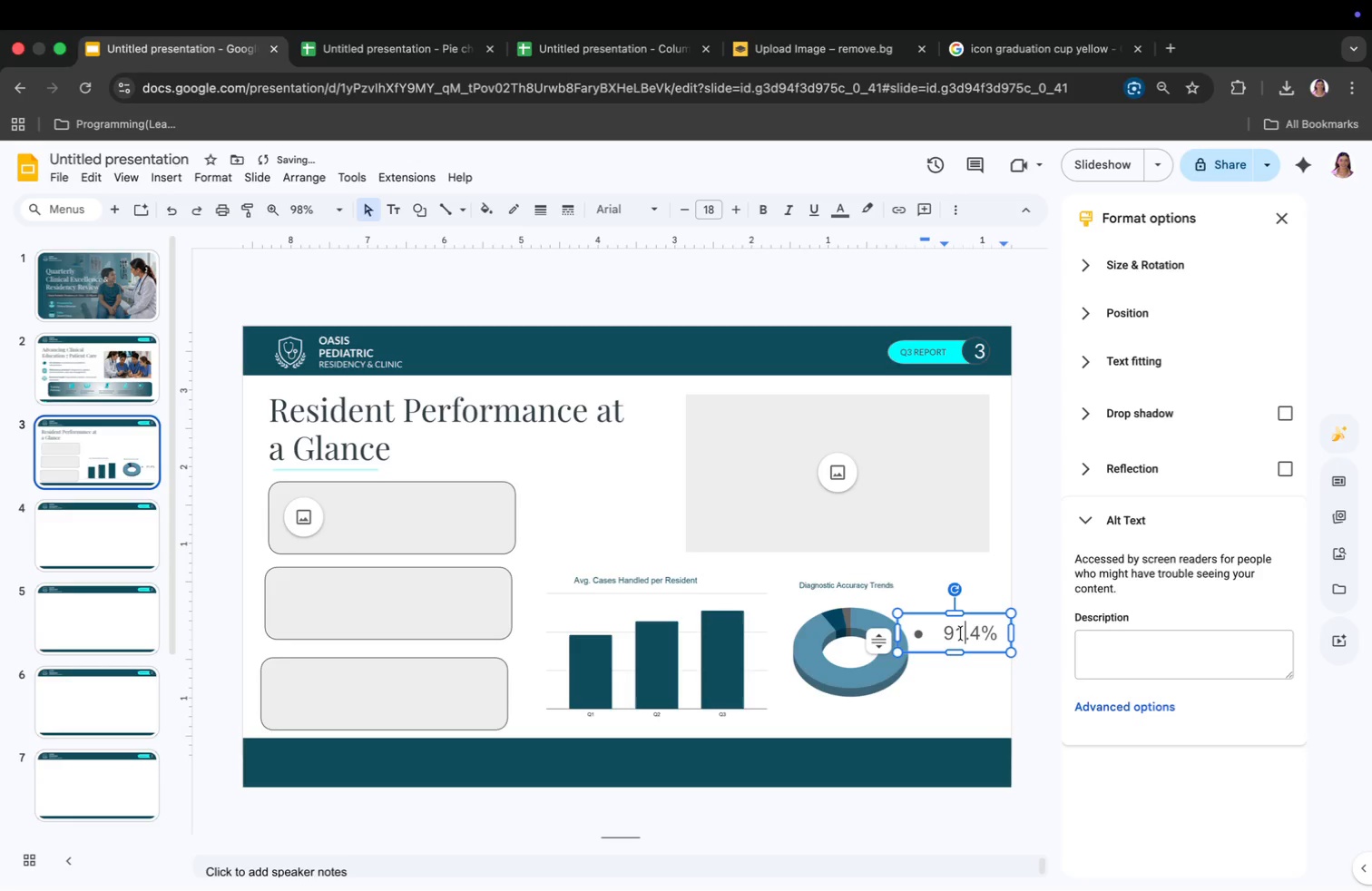 
key(Meta+CommandLeft)
 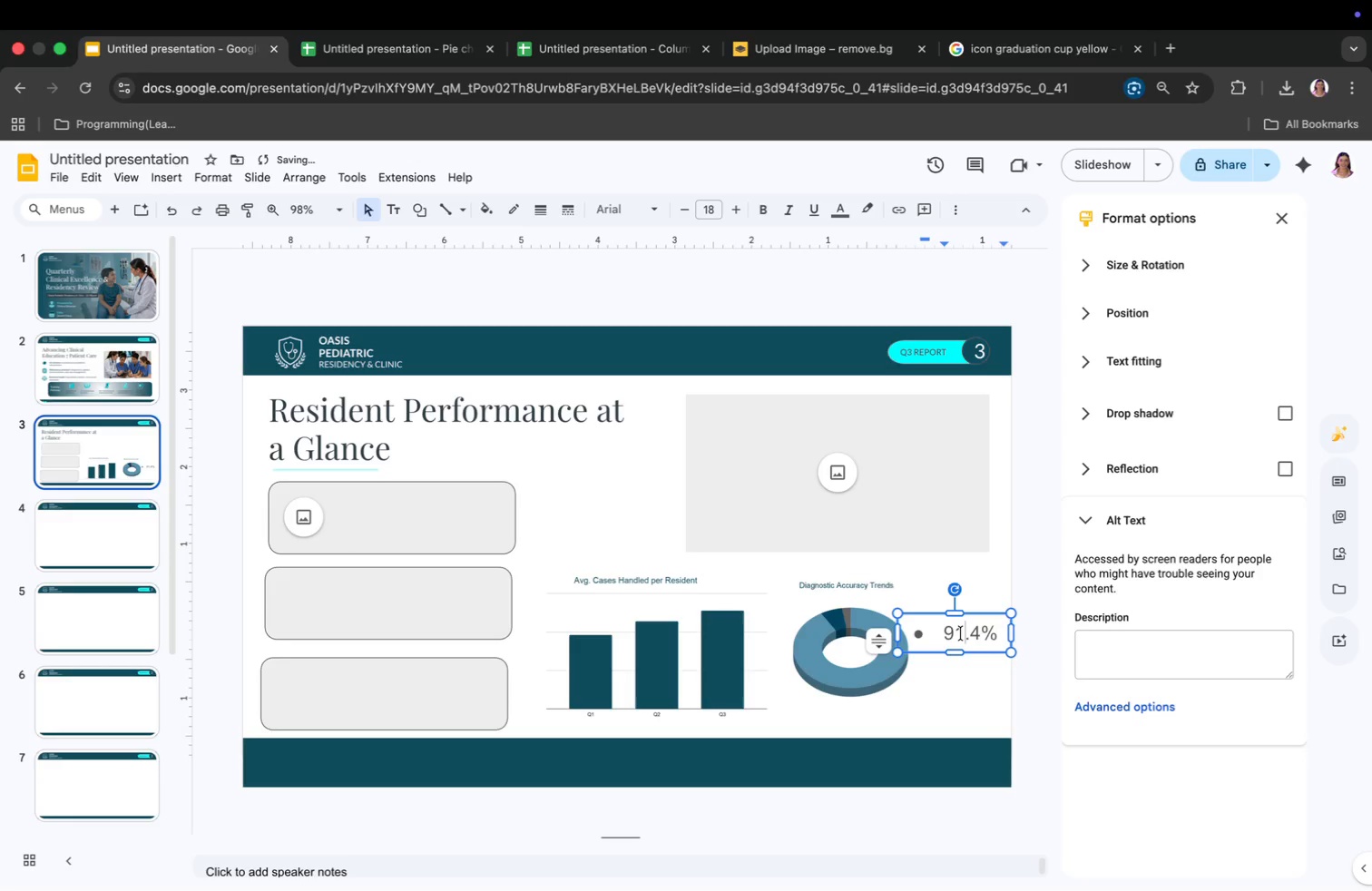 
key(Meta+A)
 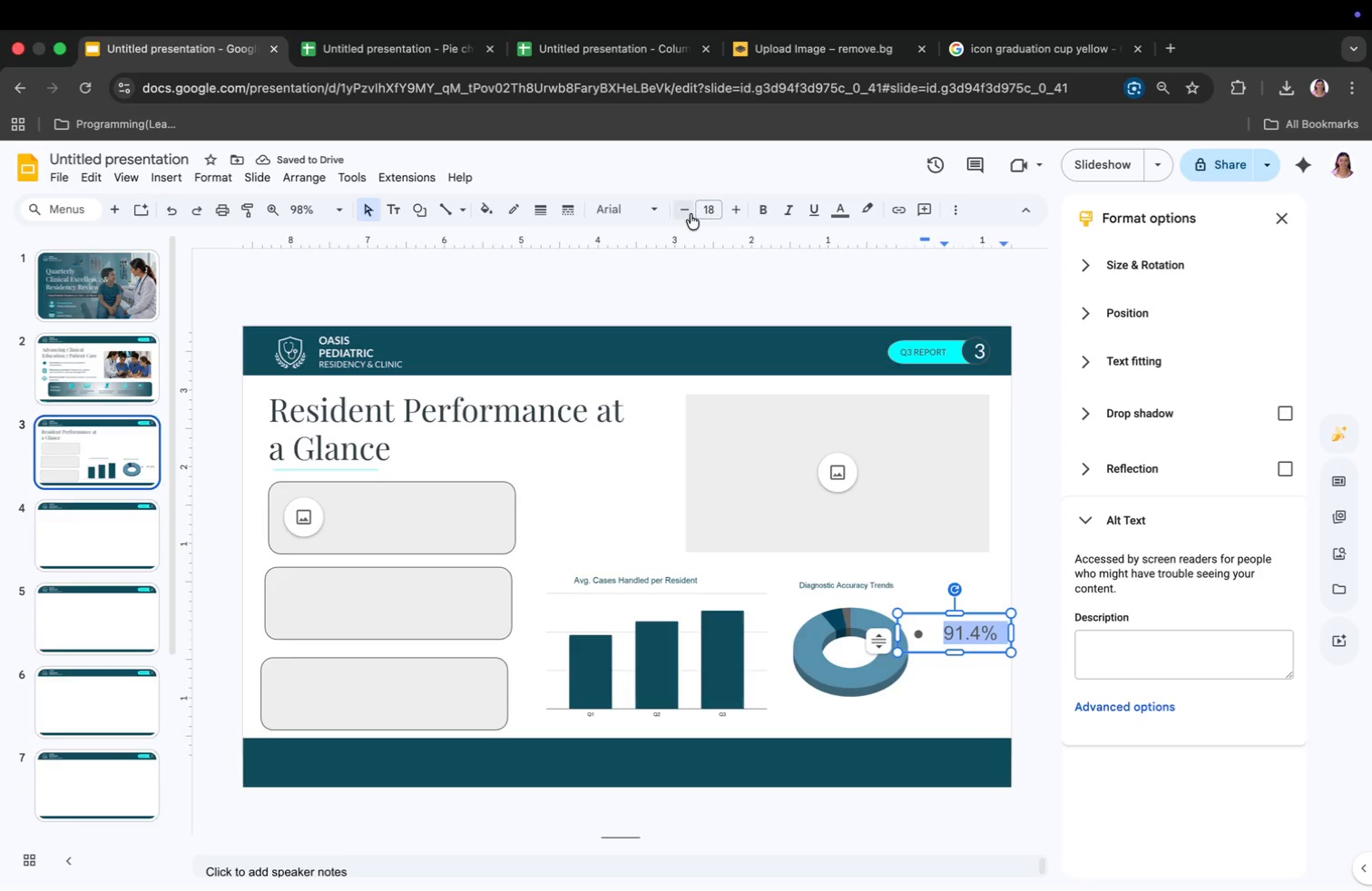 
double_click([688, 212])
 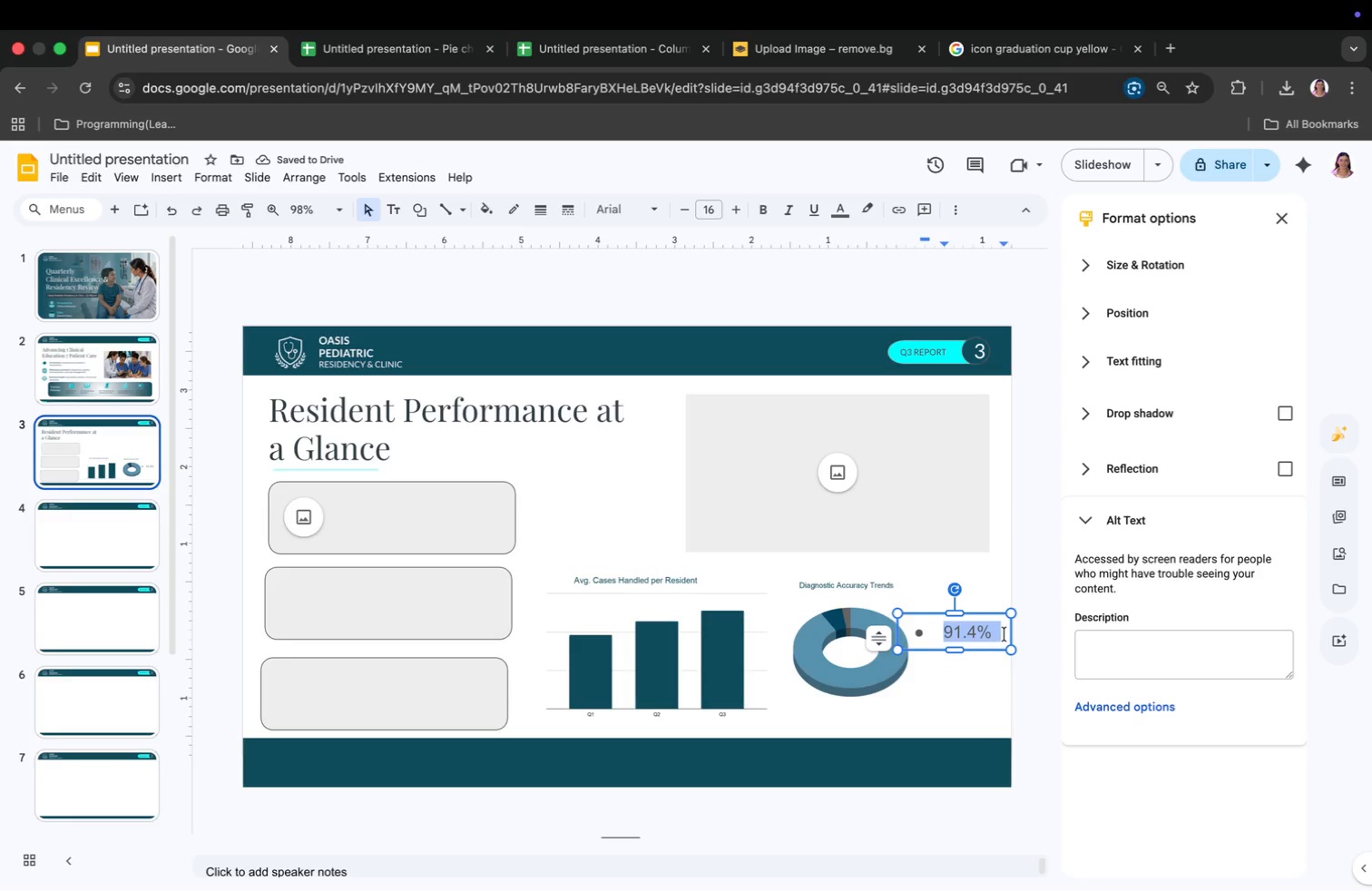 
left_click([842, 214])
 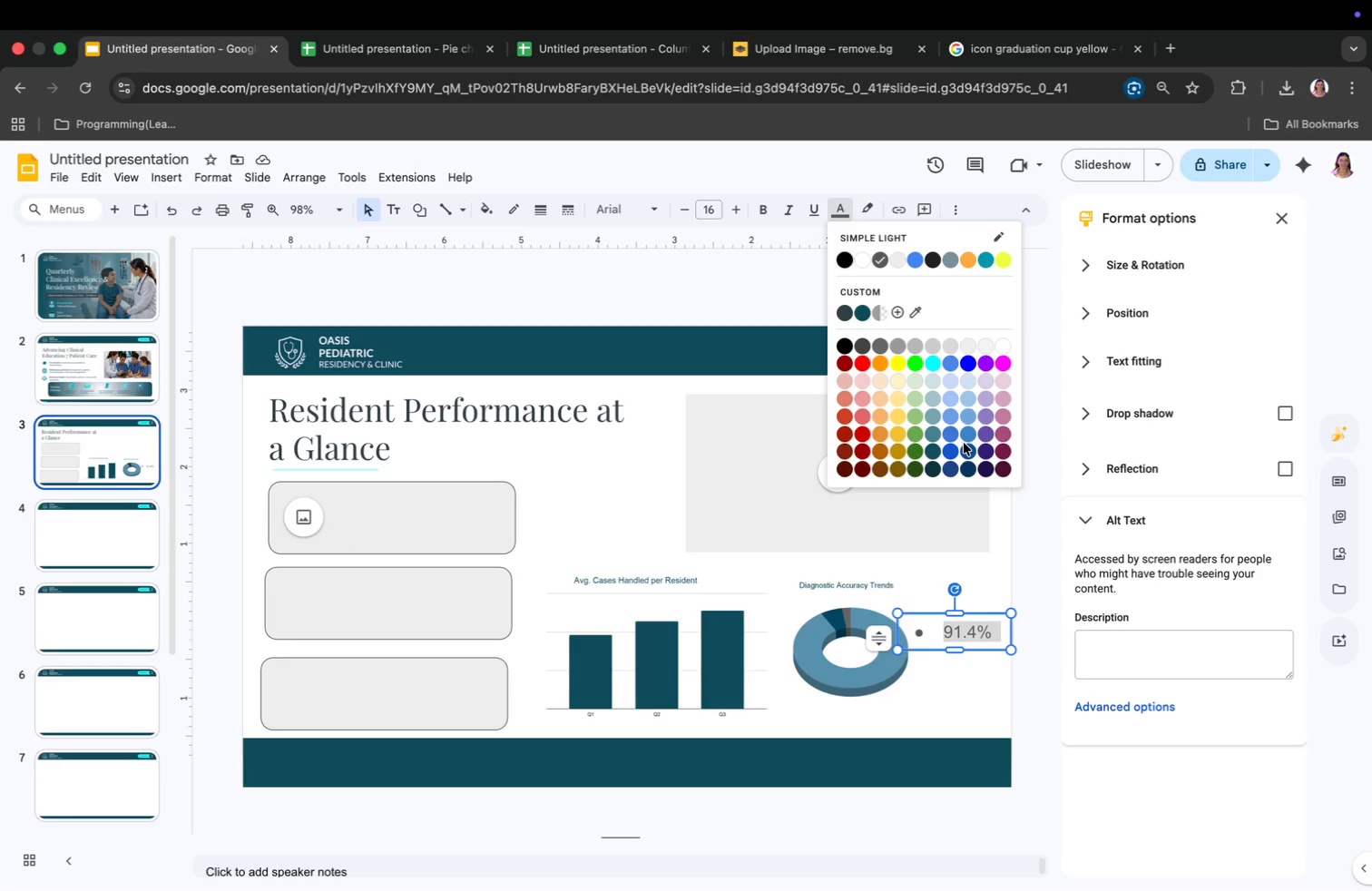 
left_click([965, 430])
 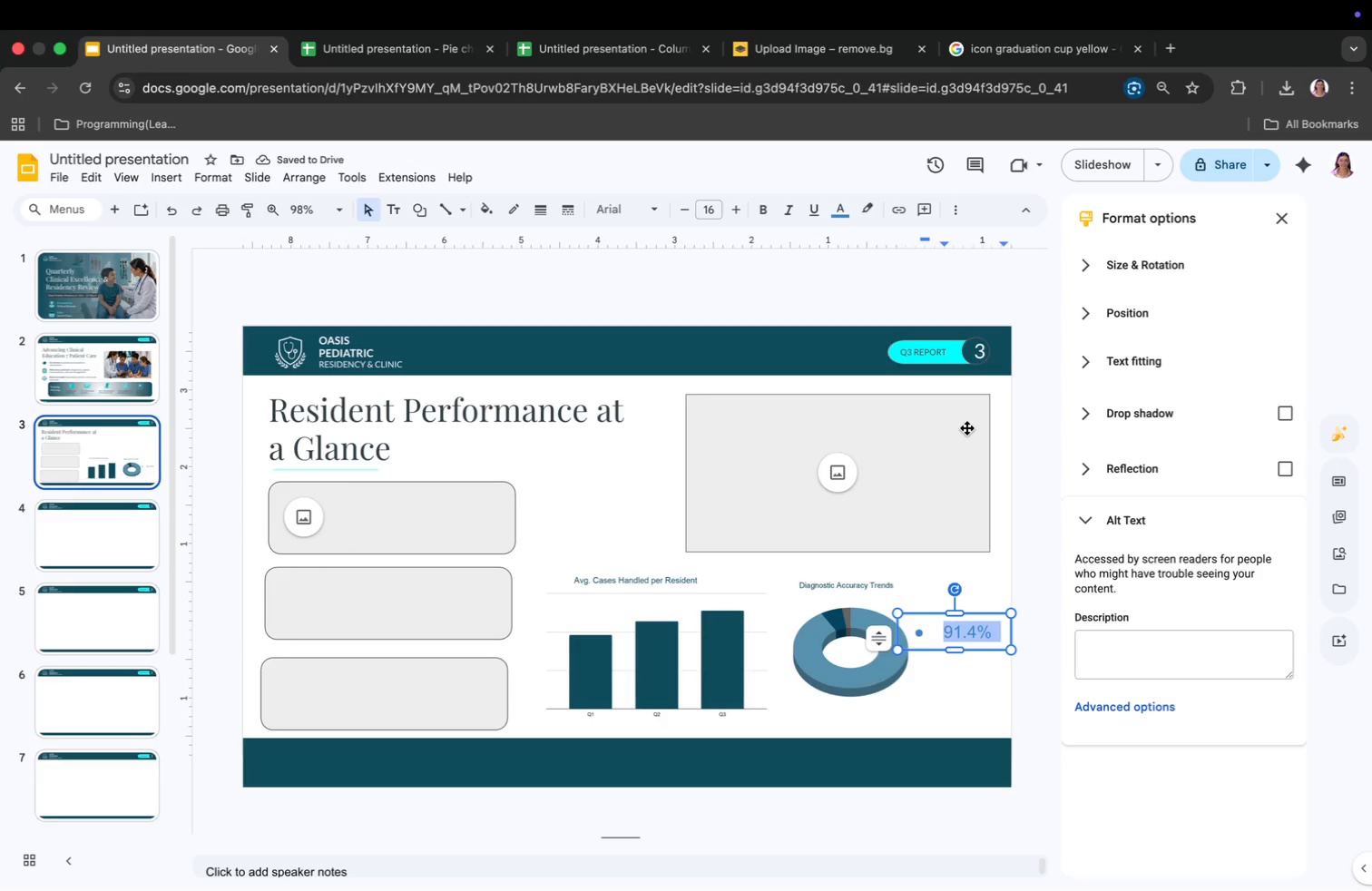 
wait(6.34)
 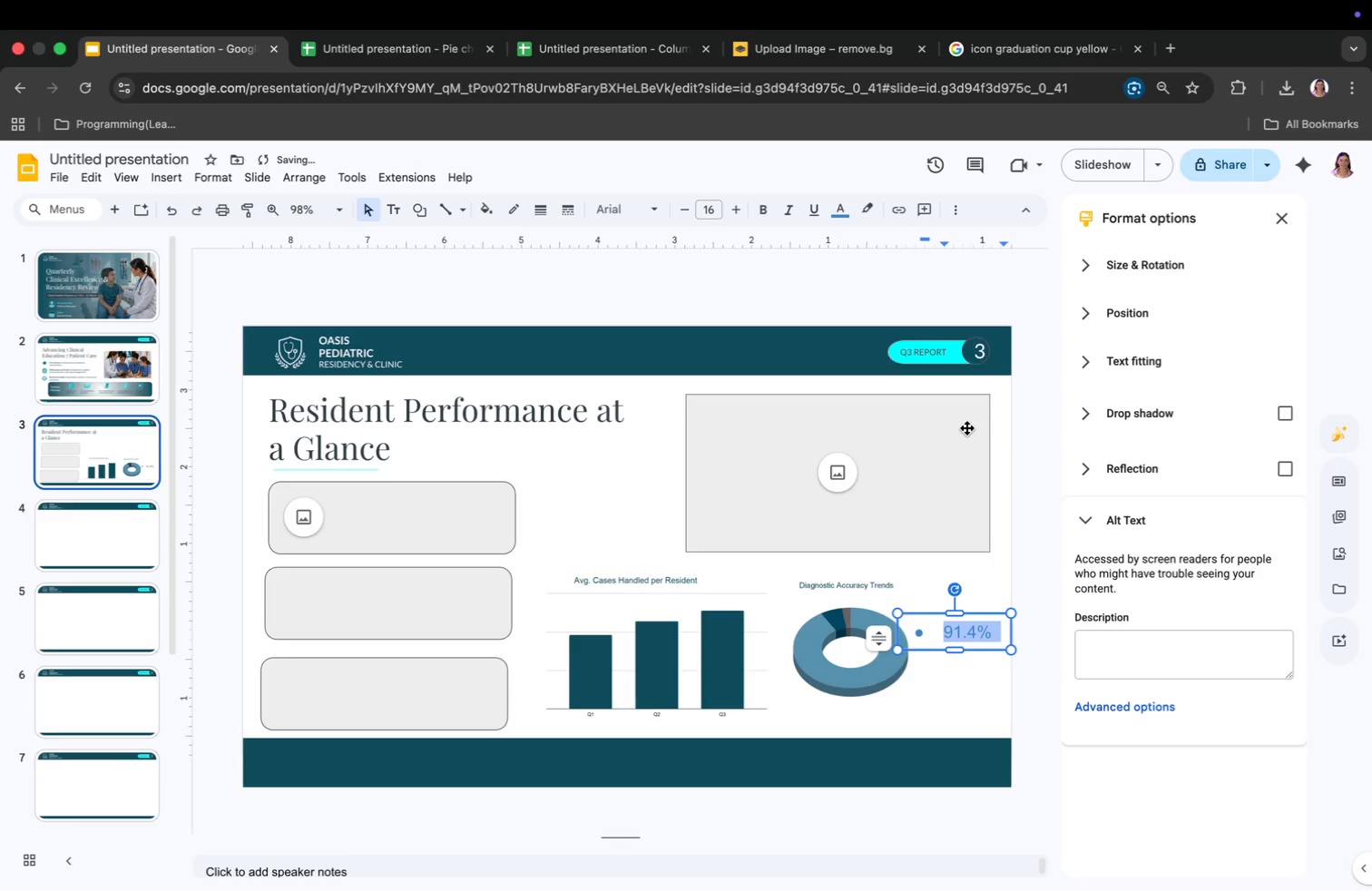 
left_click([946, 699])
 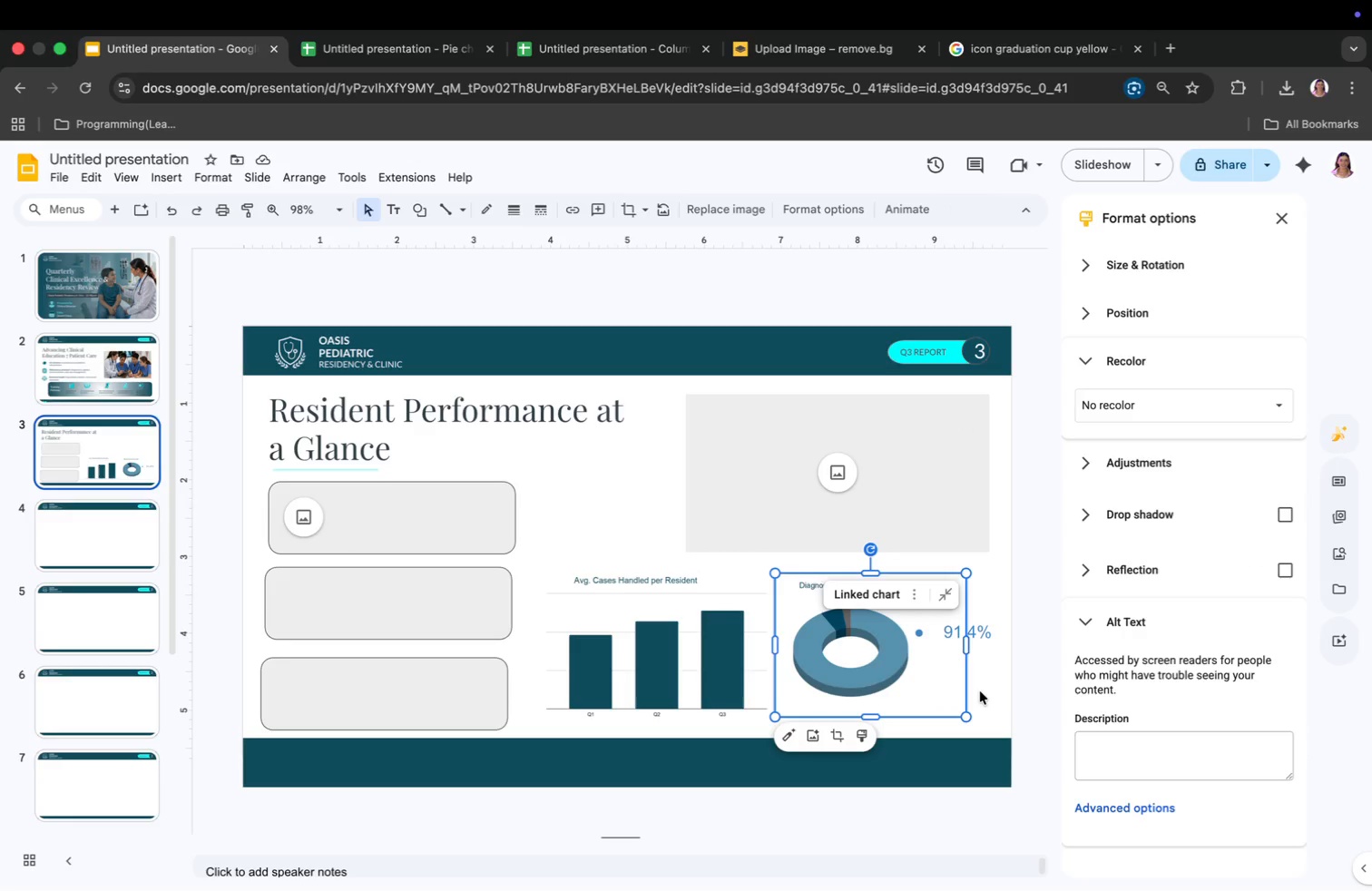 
left_click([980, 691])
 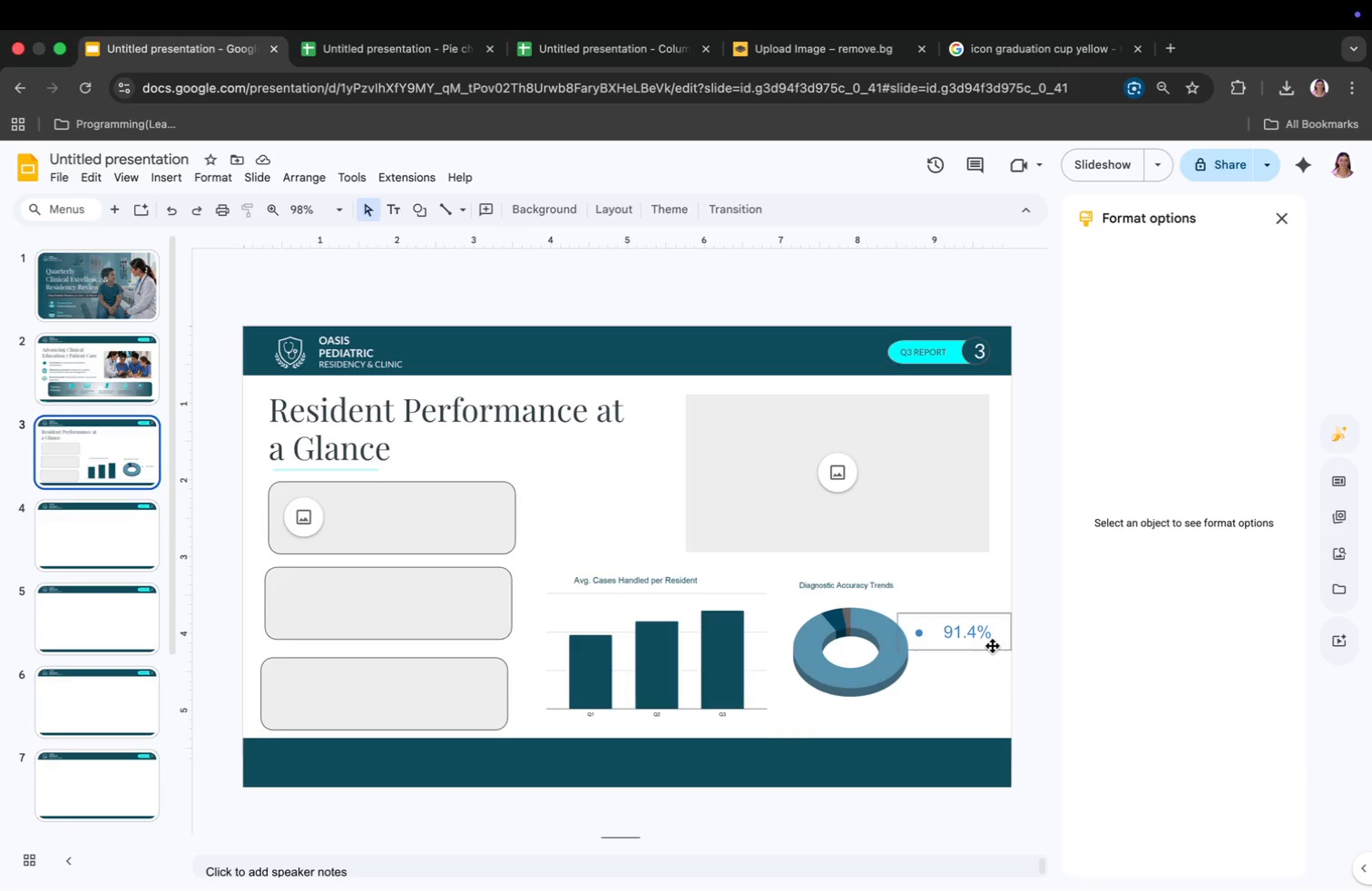 
left_click([994, 630])
 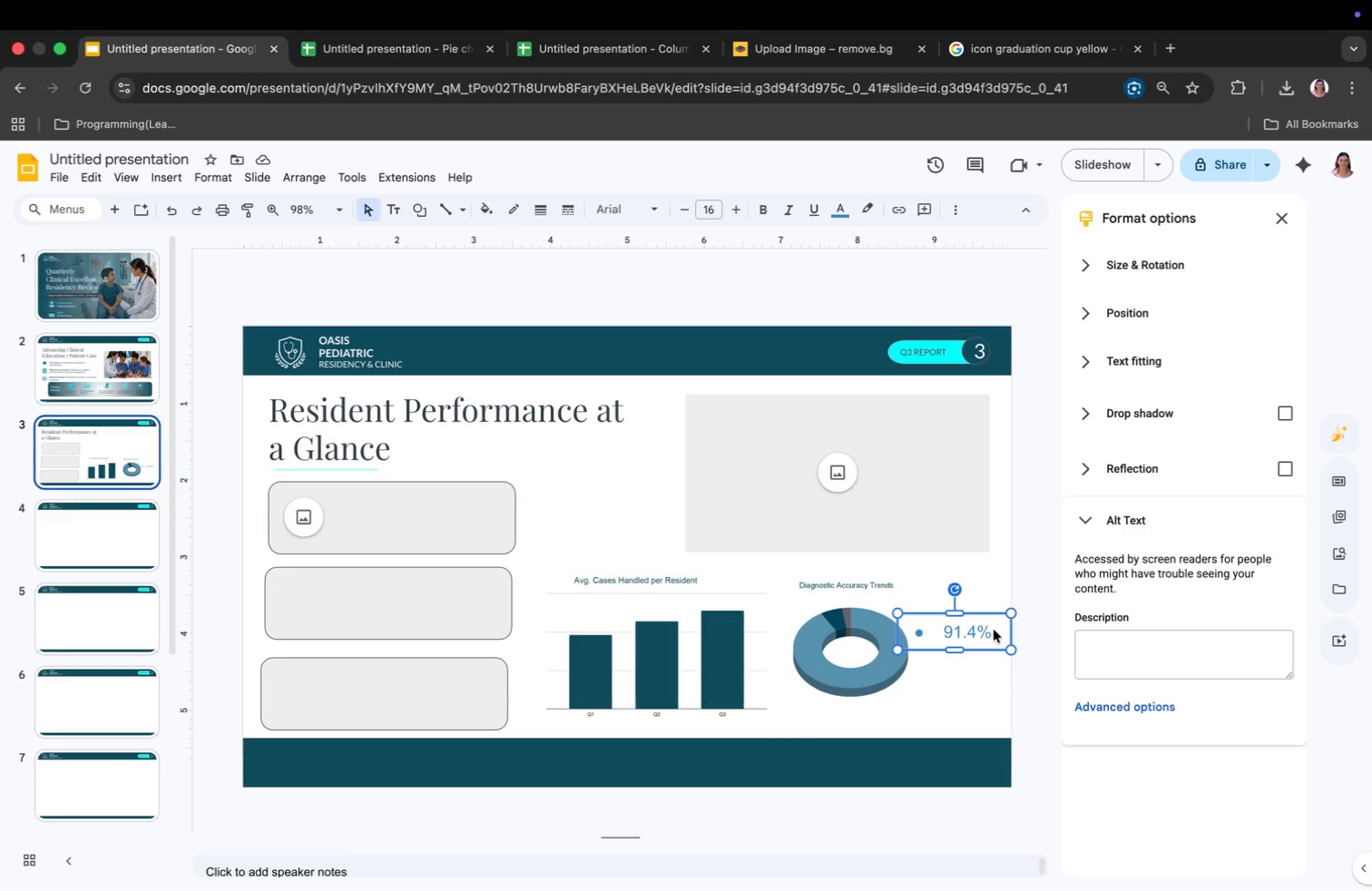 
double_click([994, 630])
 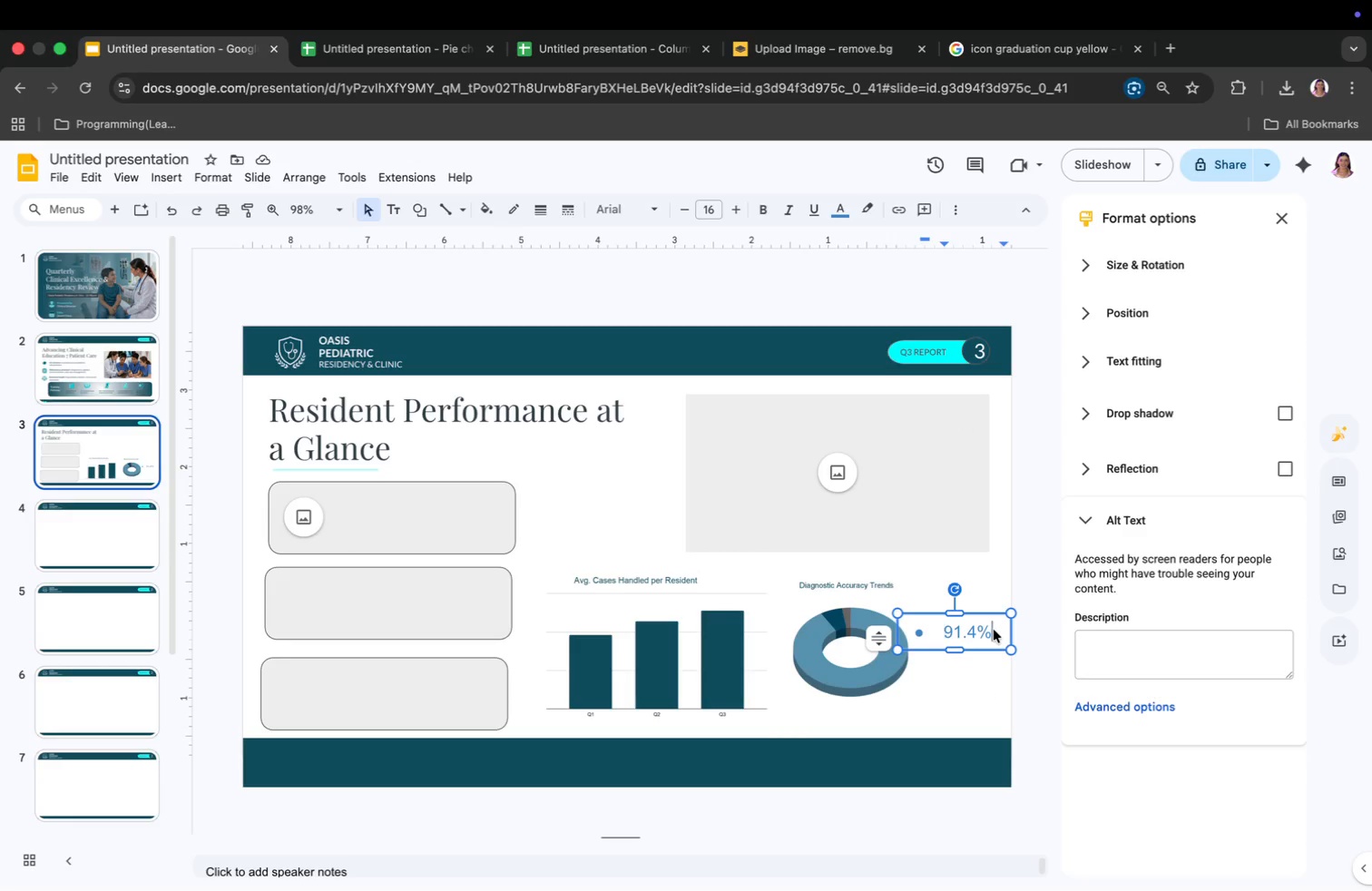 
triple_click([994, 630])
 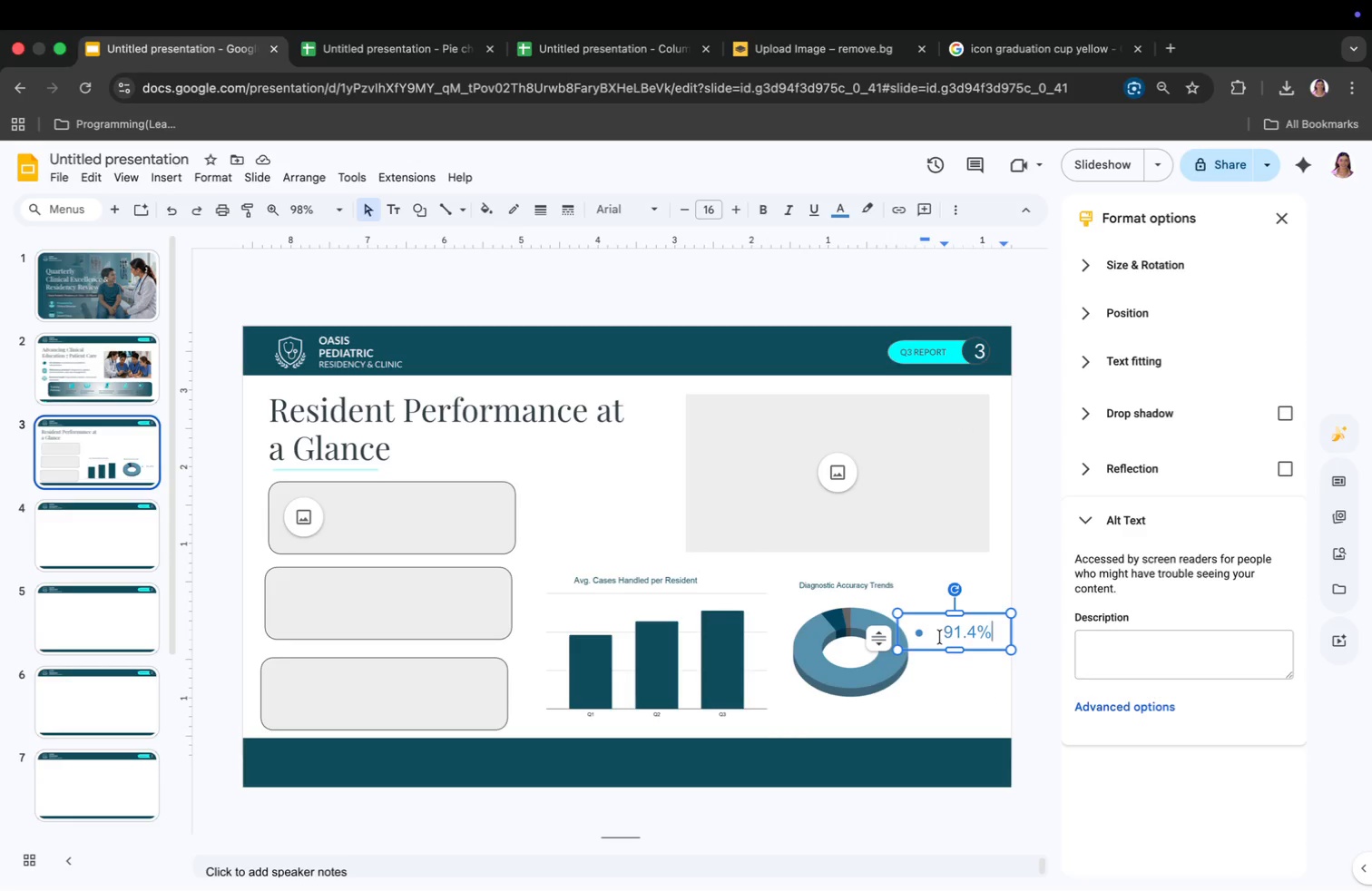 
key(Enter)
 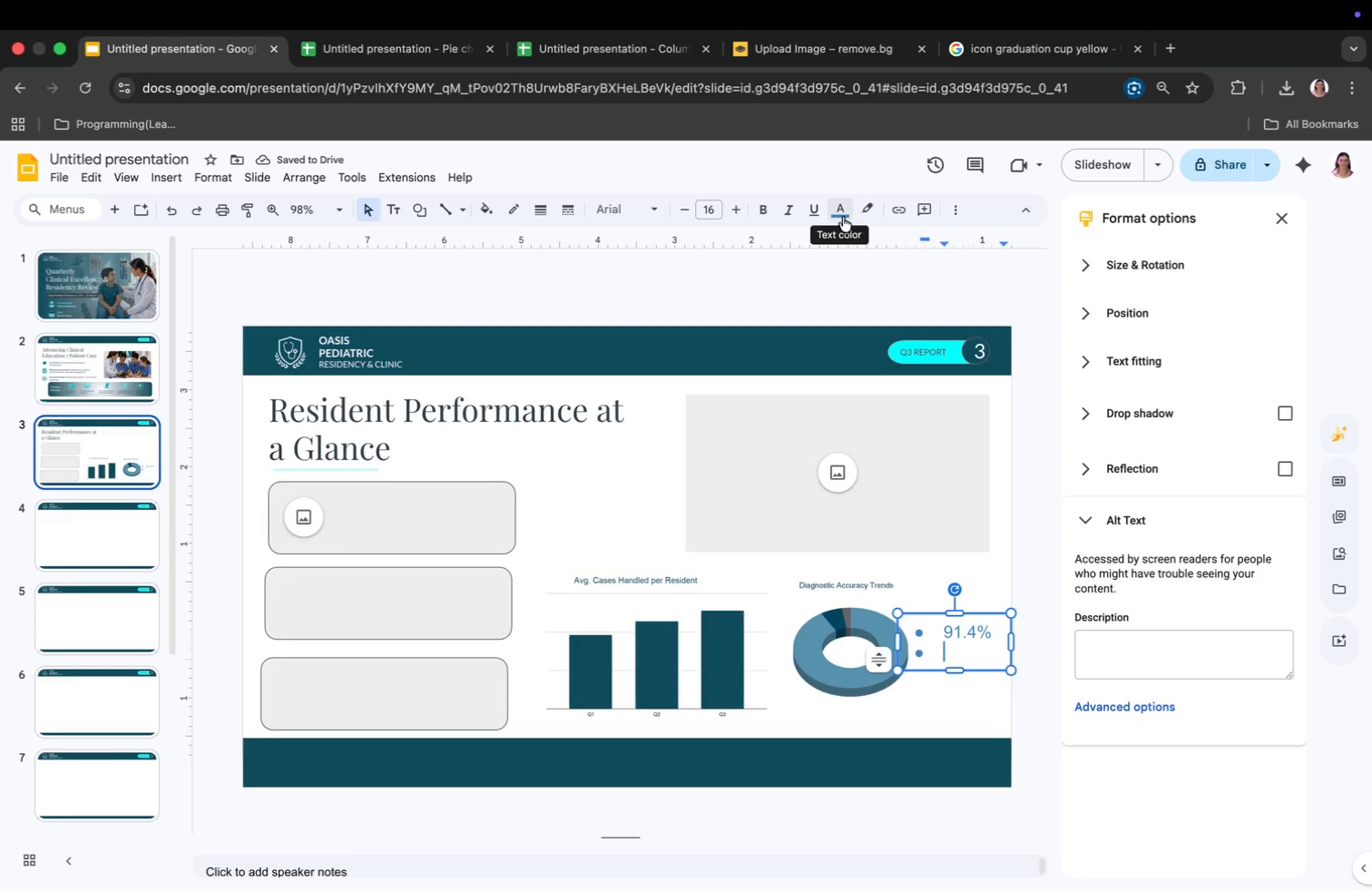 
wait(5.6)
 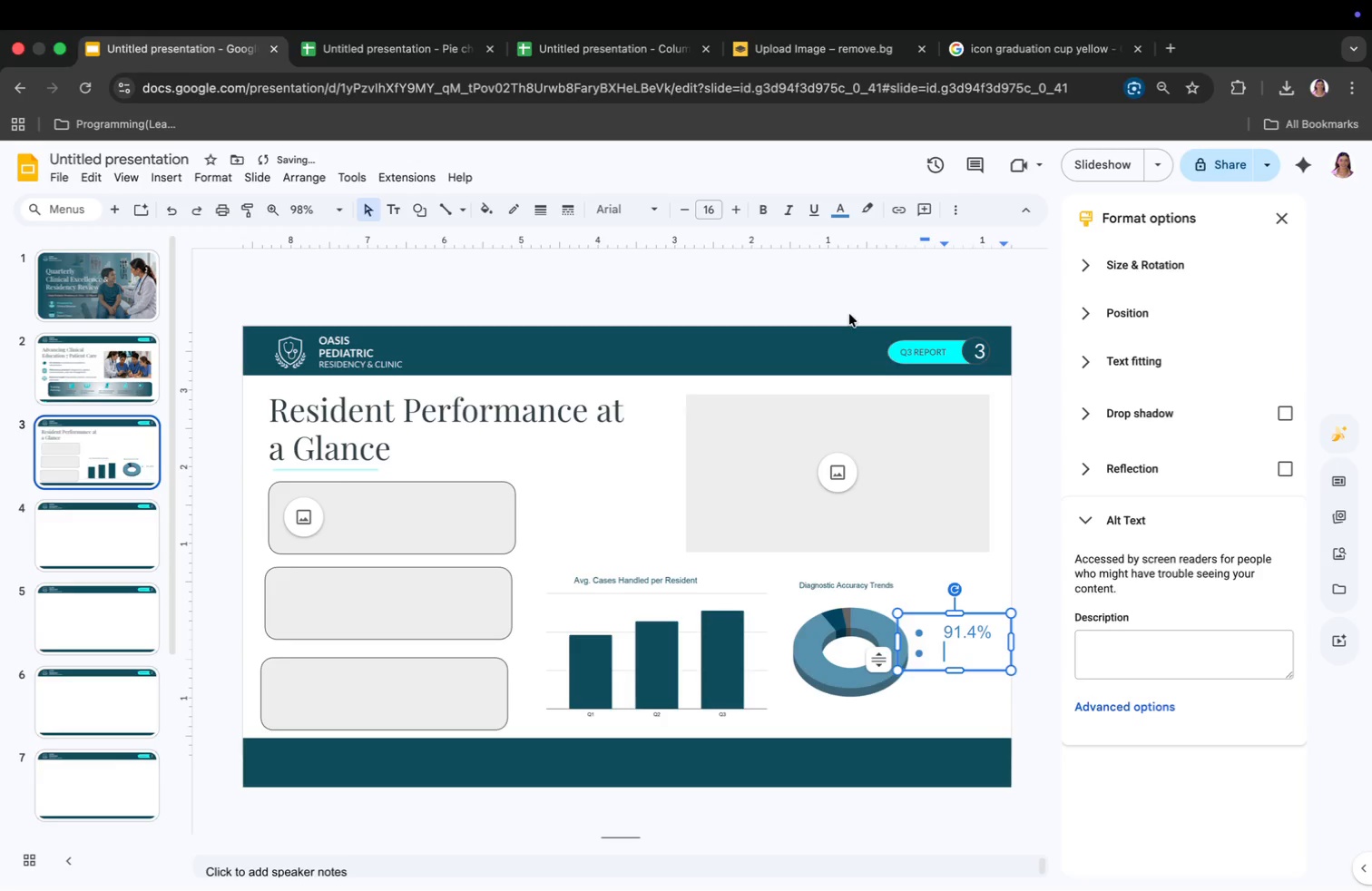 
key(Backspace)
 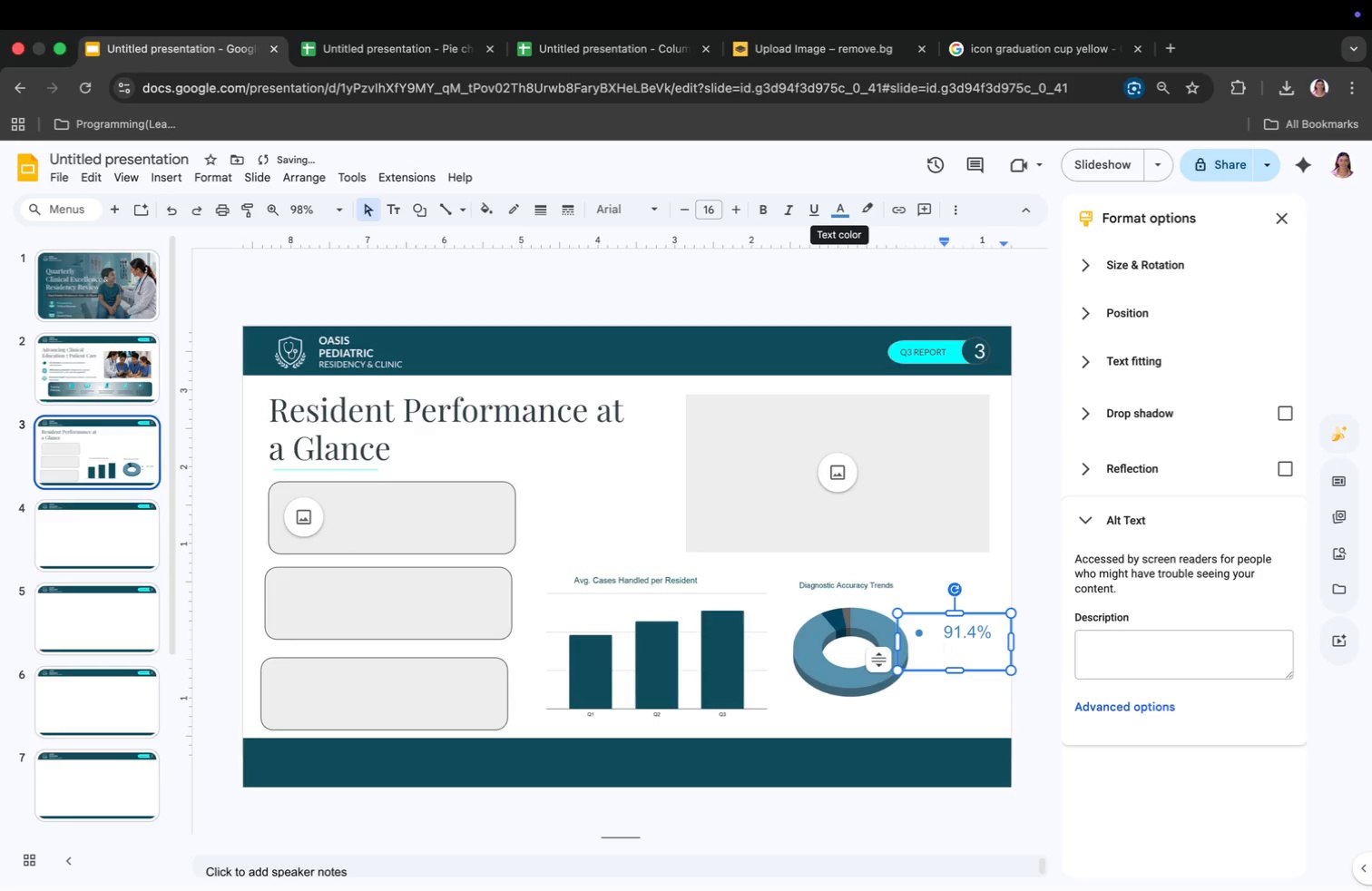 
key(Backspace)
 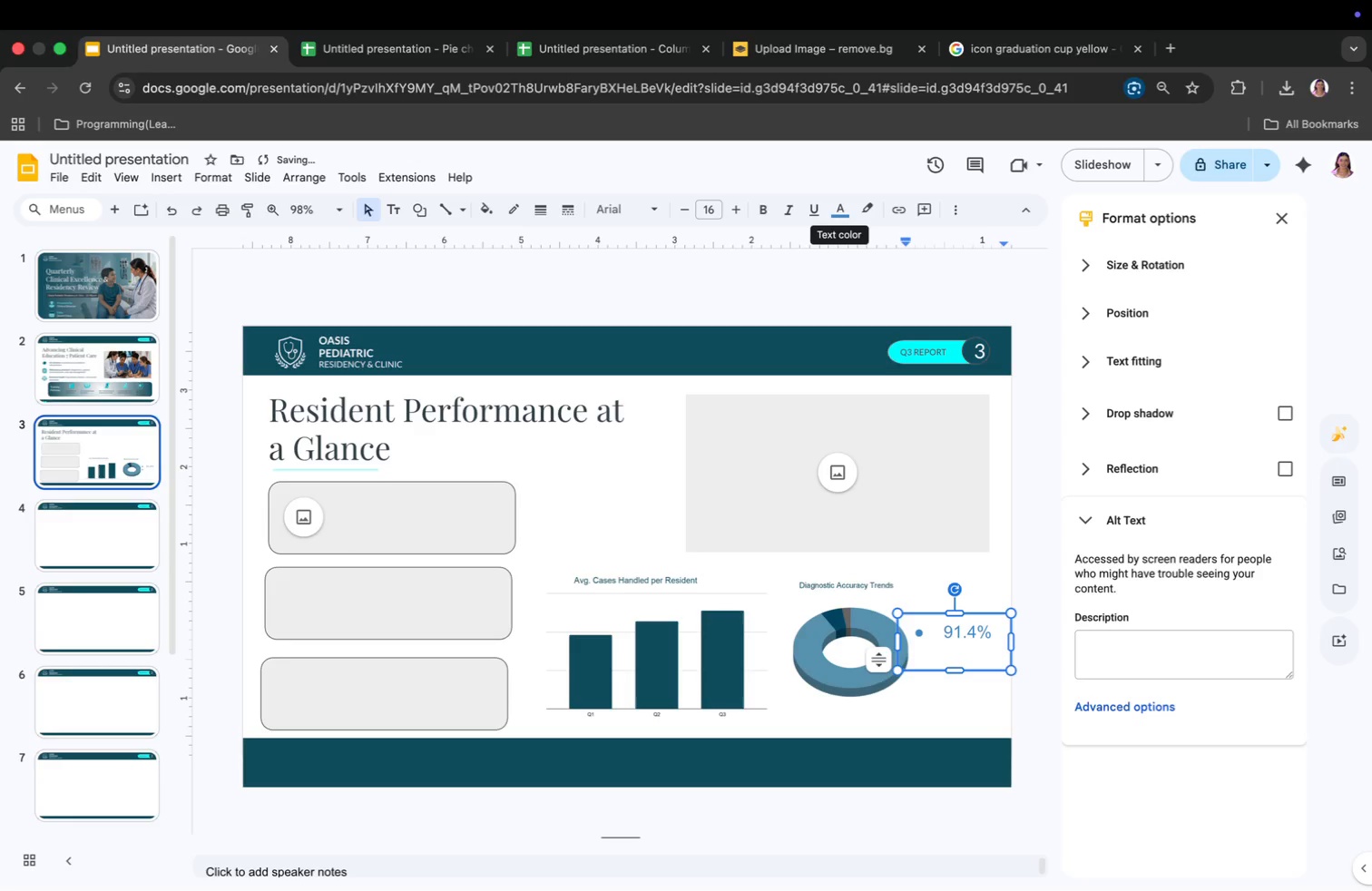 
key(Backspace)
 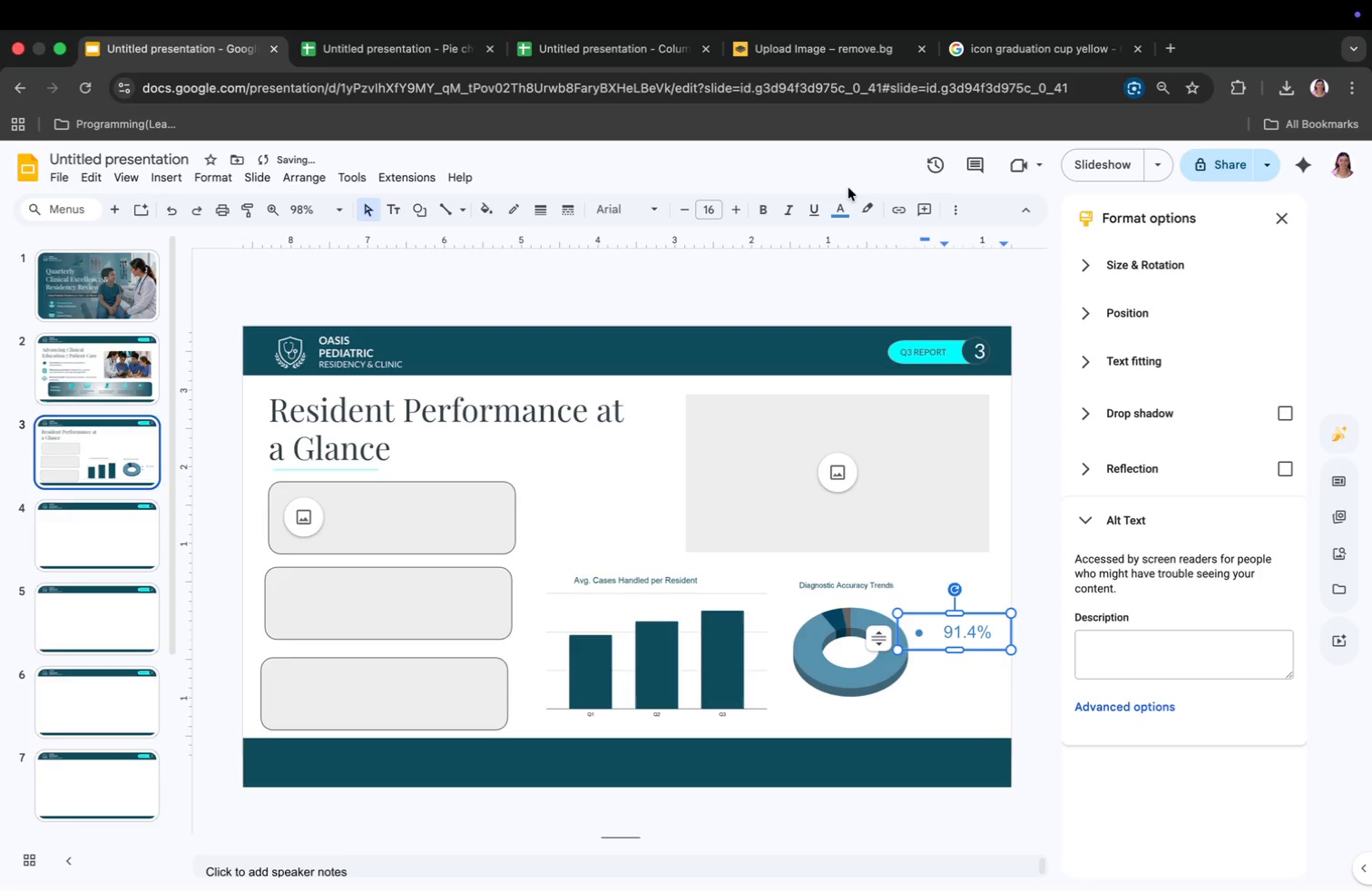 
left_click([848, 213])
 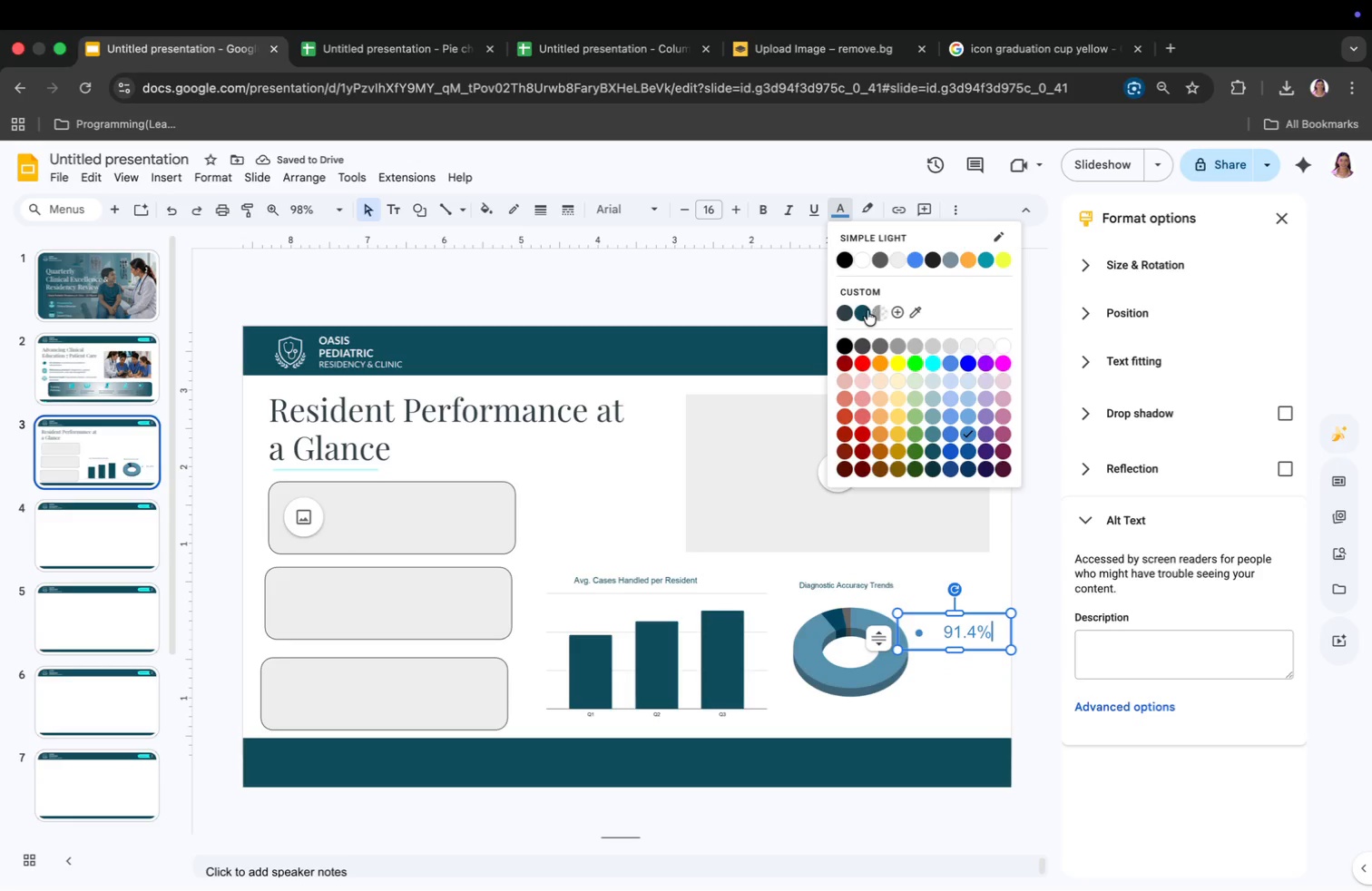 
left_click([867, 310])
 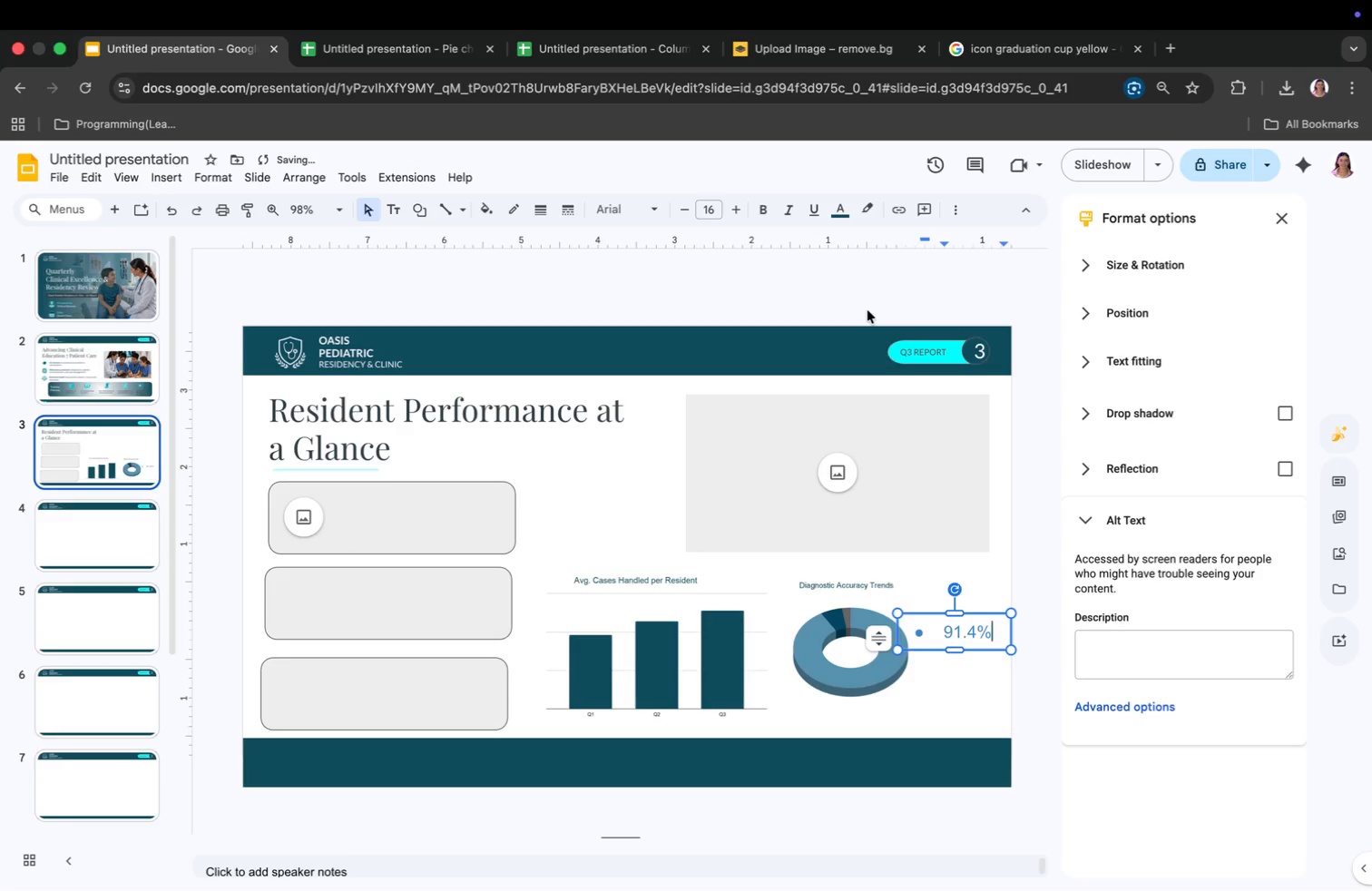 
key(Enter)
 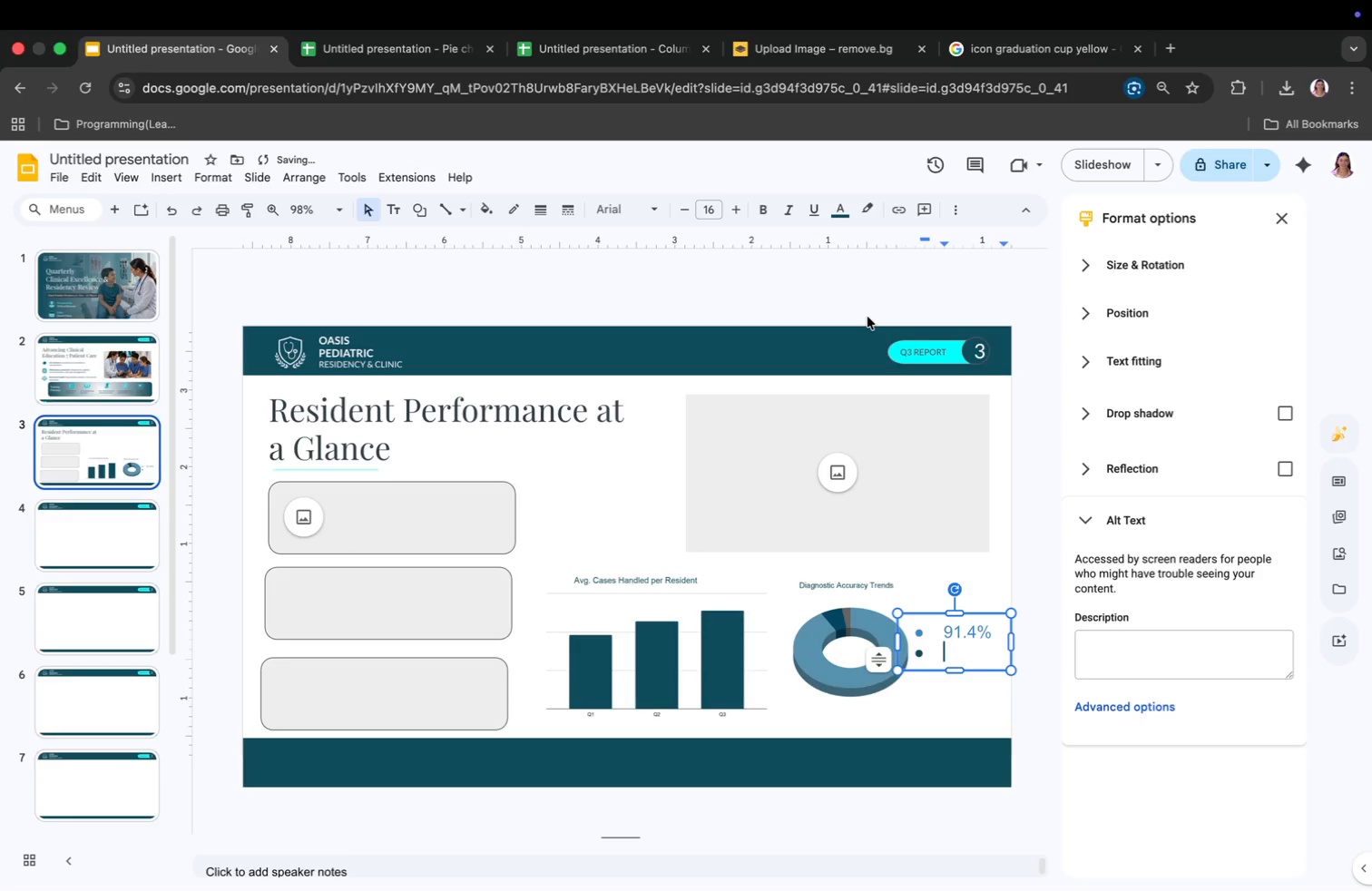 
type(6.2%)
 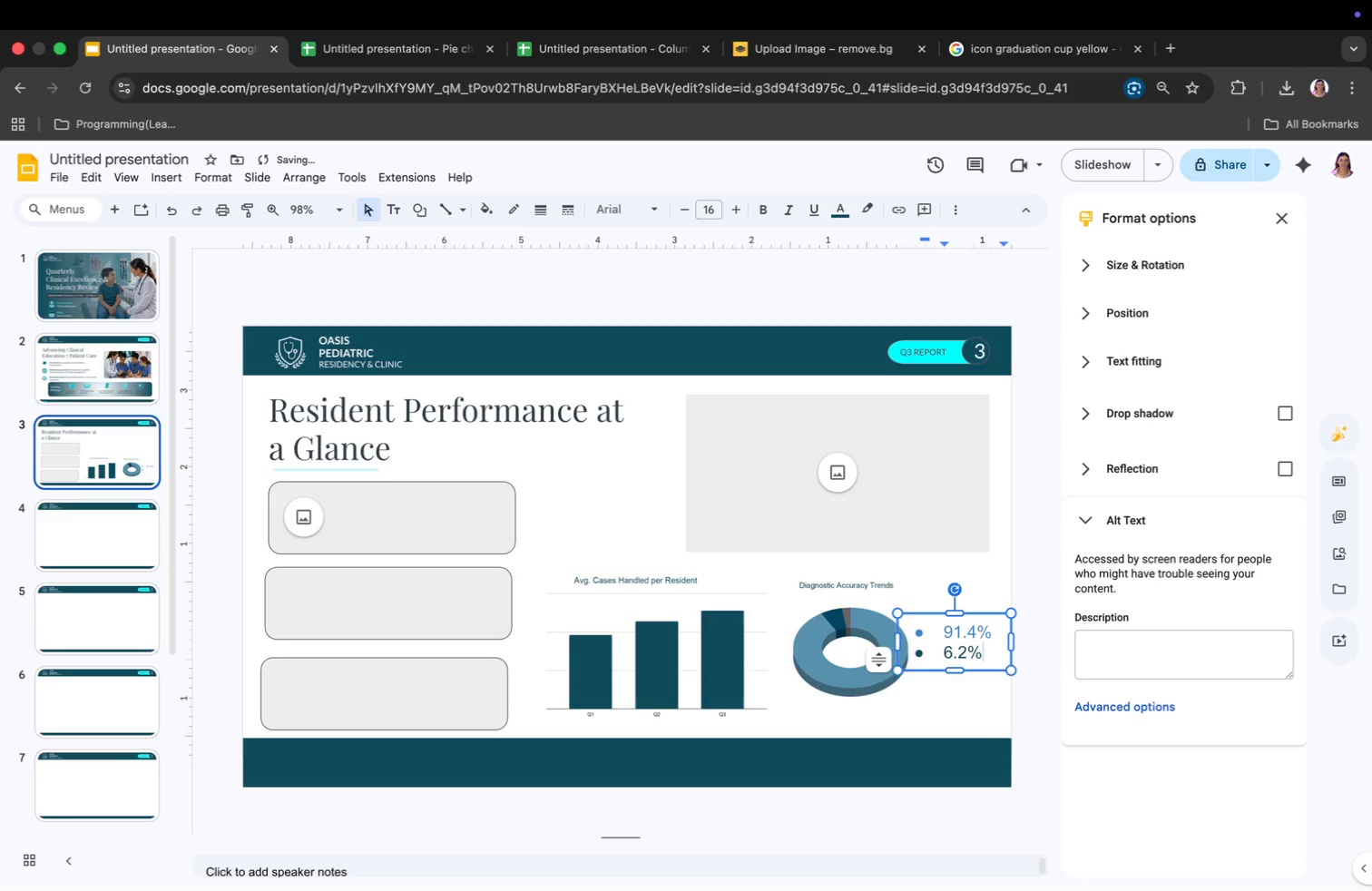 
left_click([843, 212])
 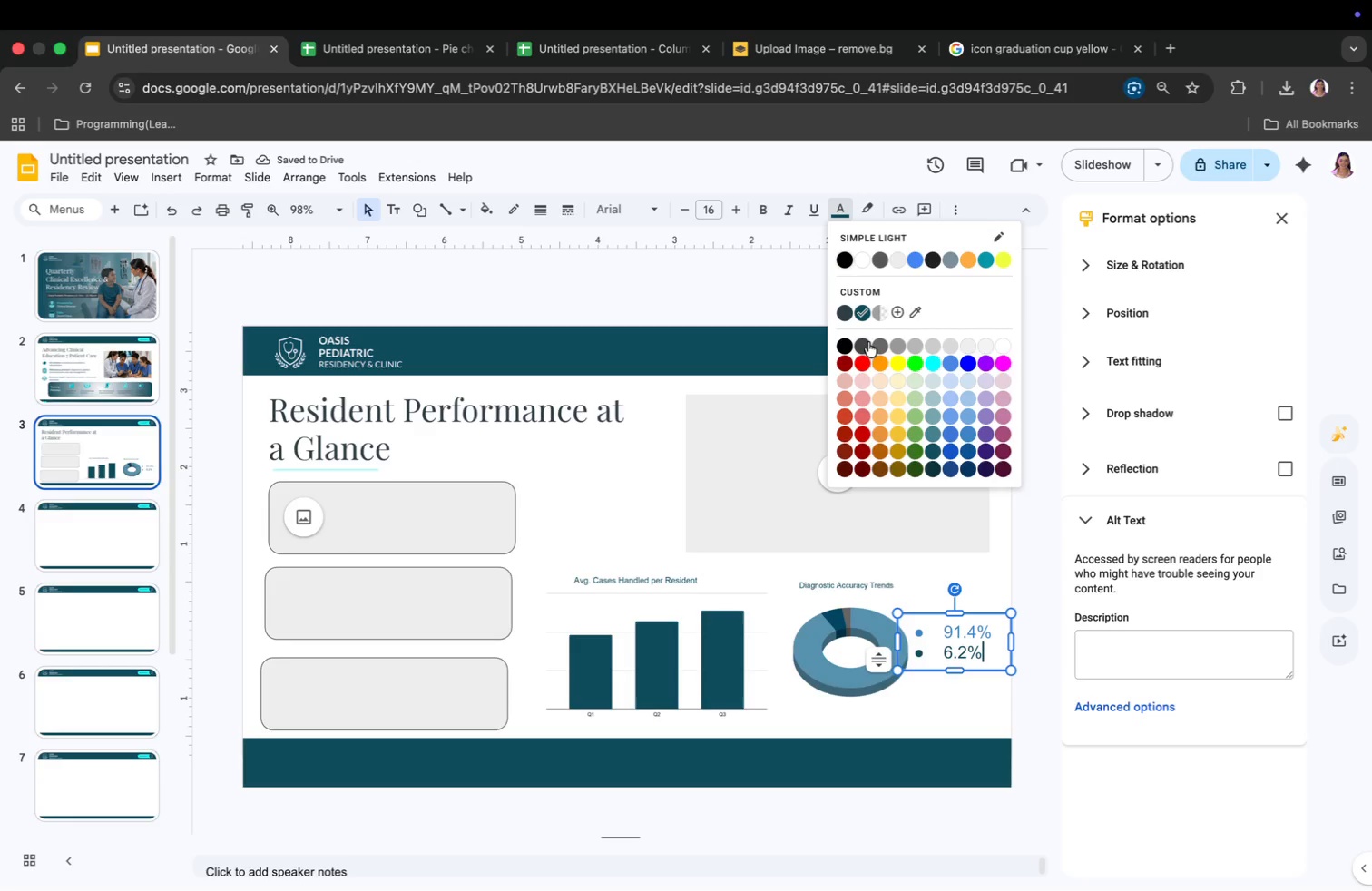 
left_click([868, 342])
 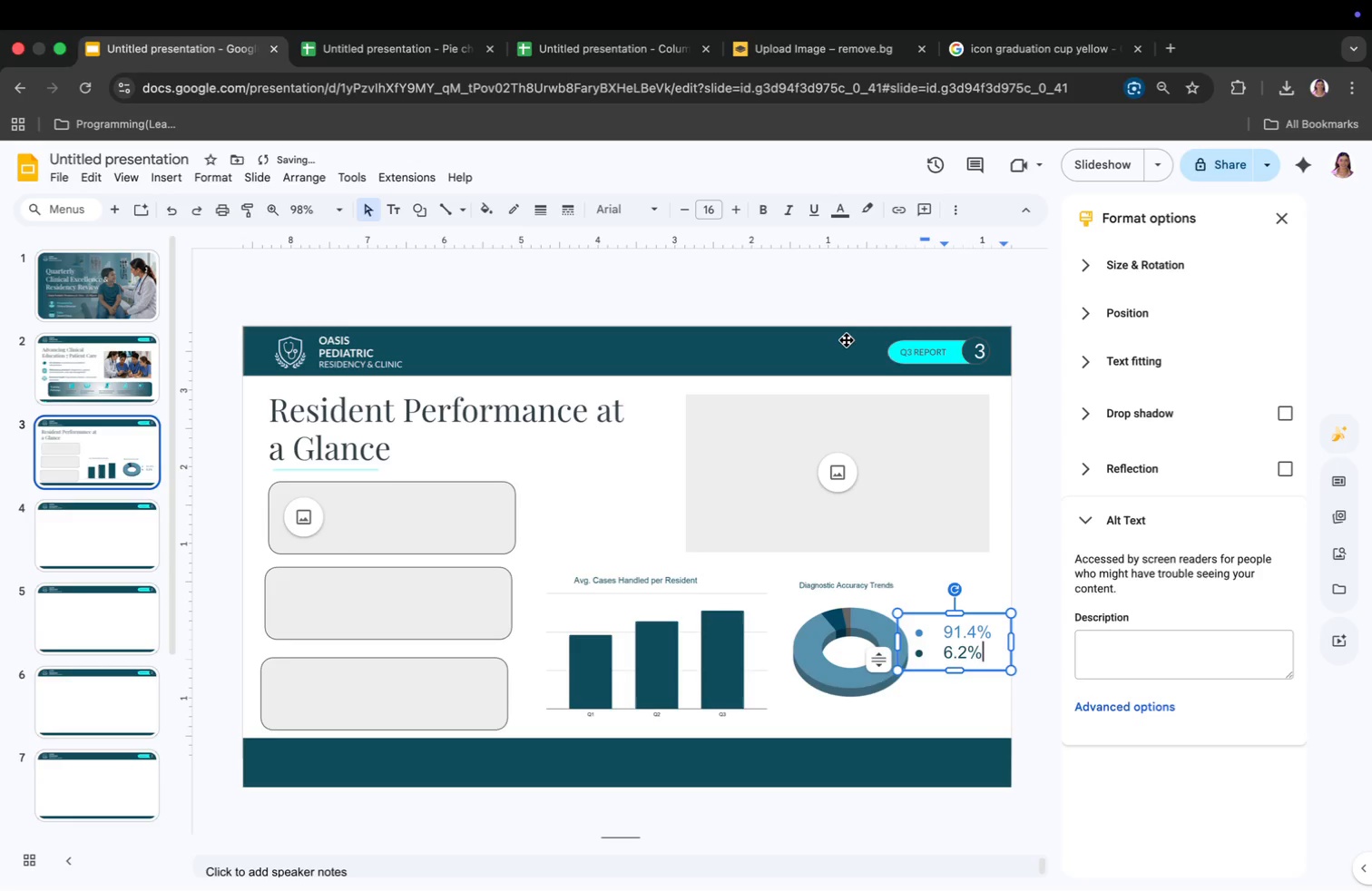 
key(Enter)
 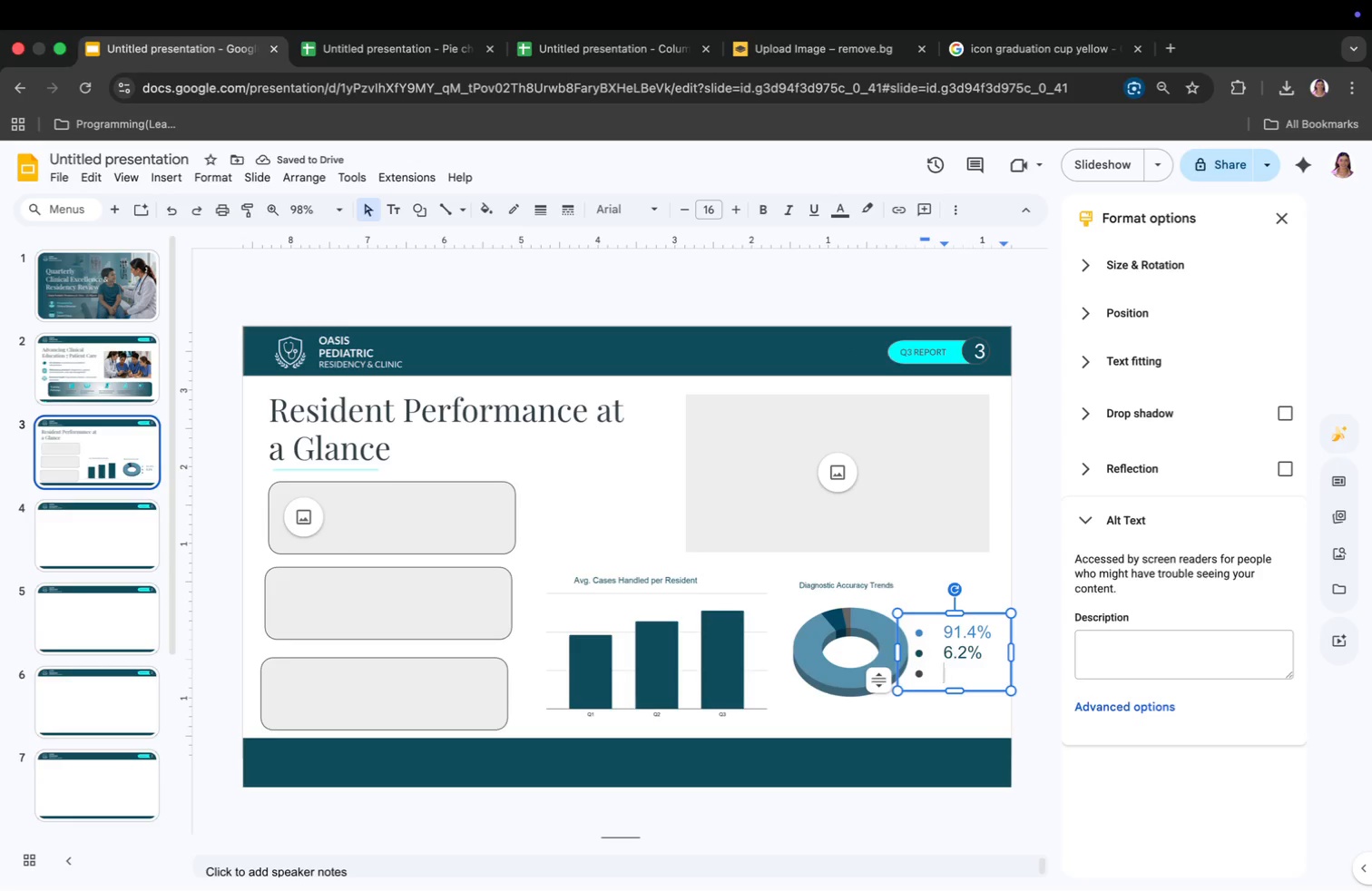 
key(2)
 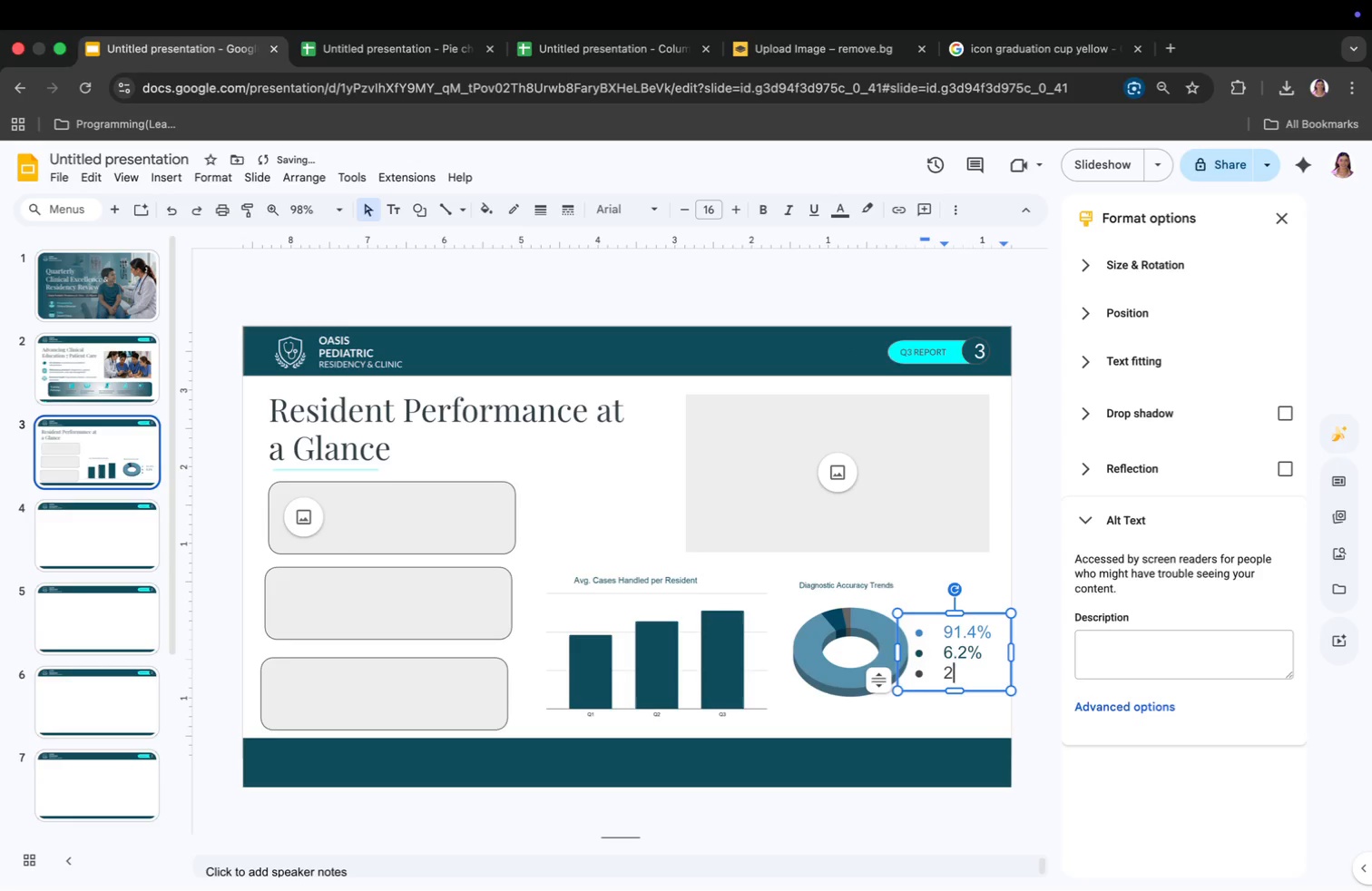 
key(Period)
 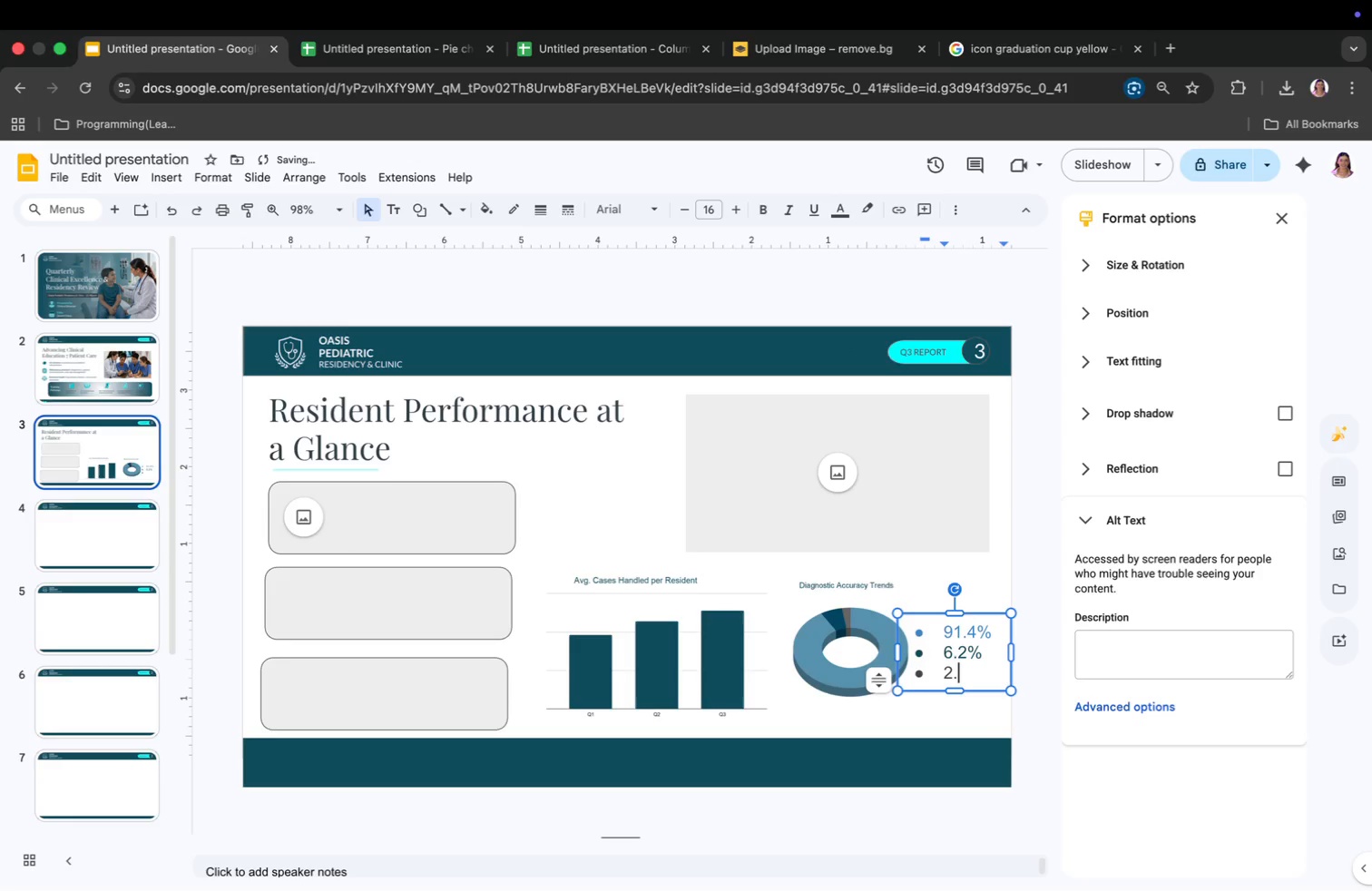 
key(4)
 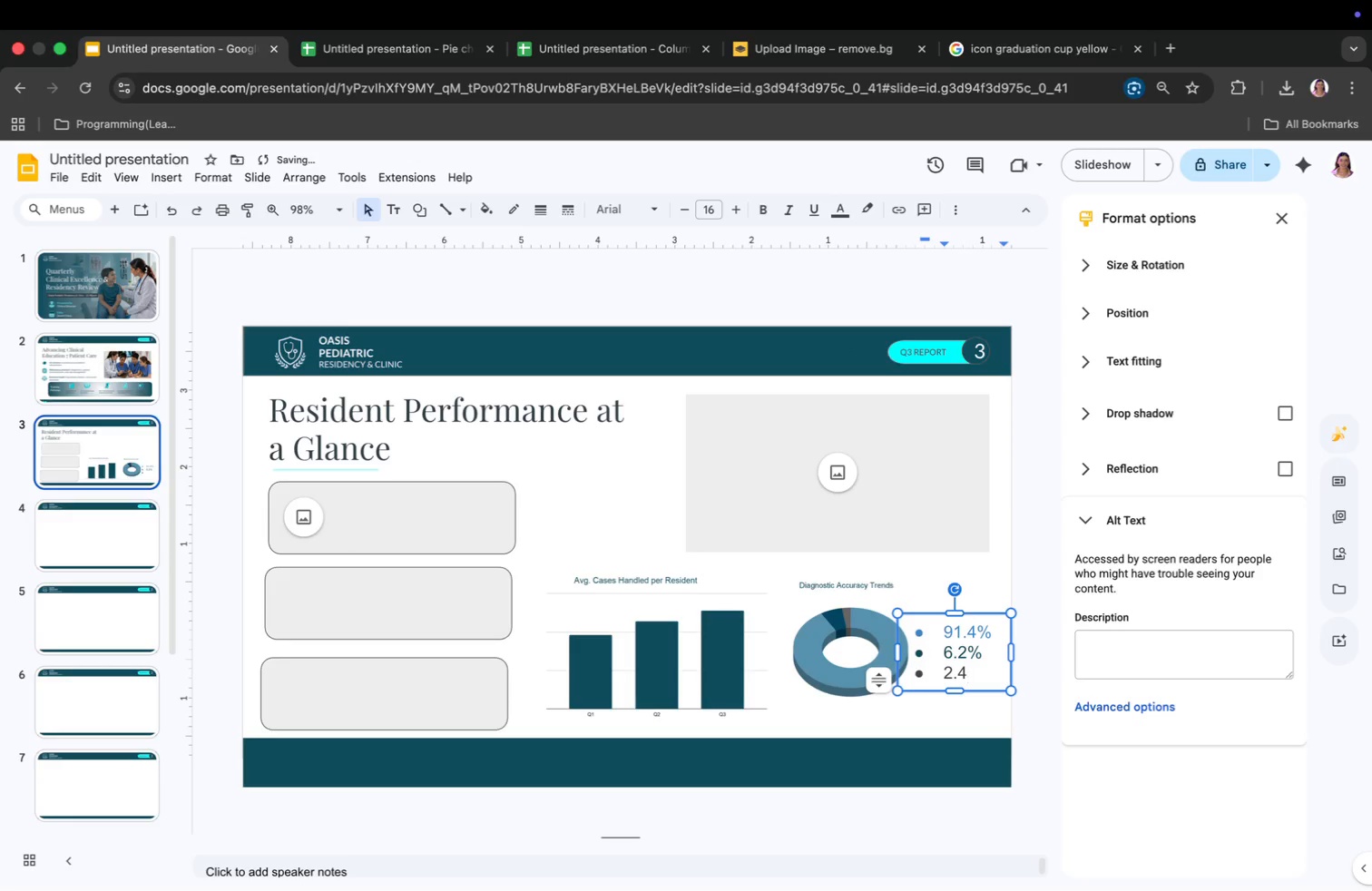 
key(Shift+ShiftLeft)
 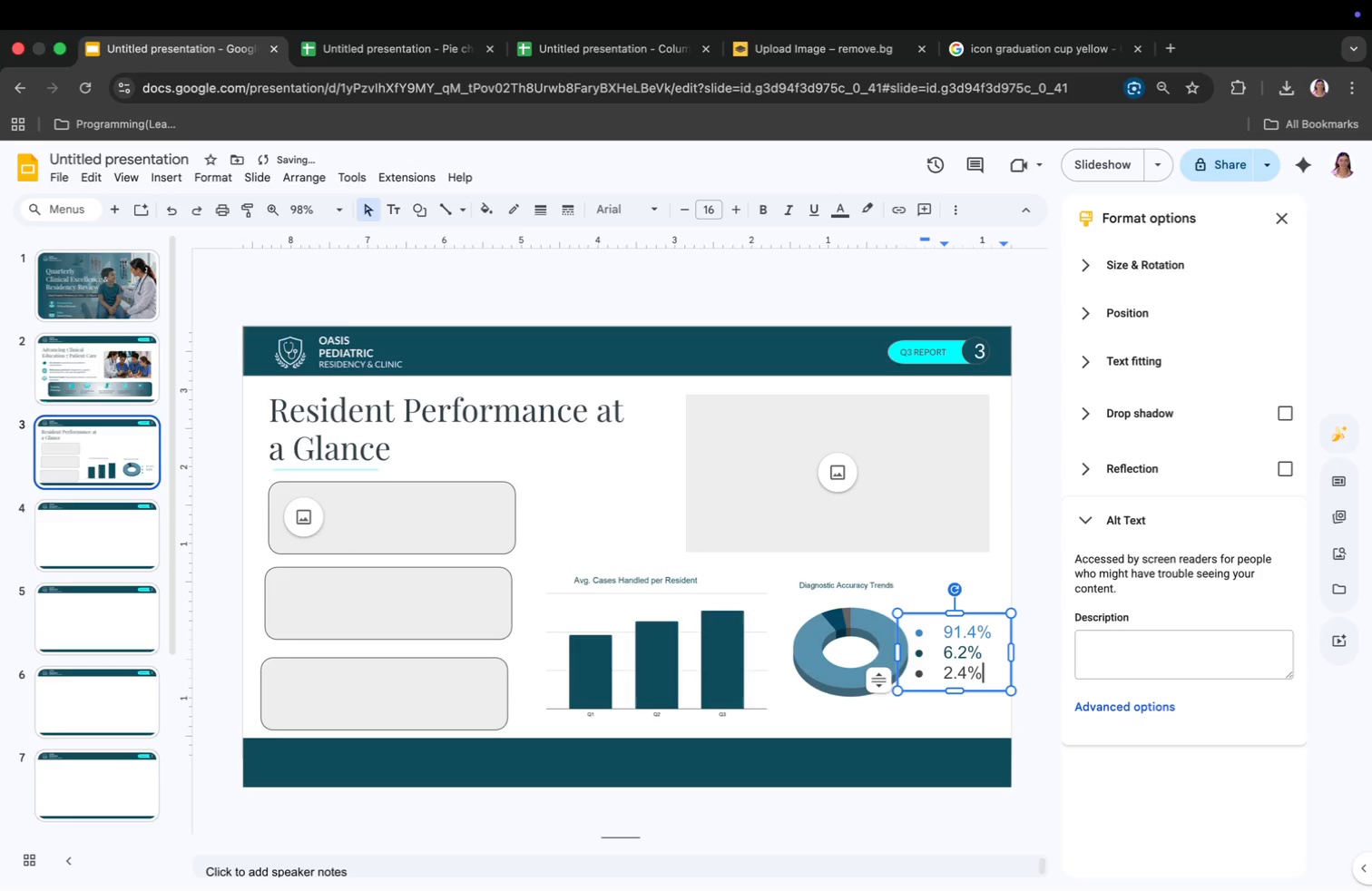 
key(Shift+5)
 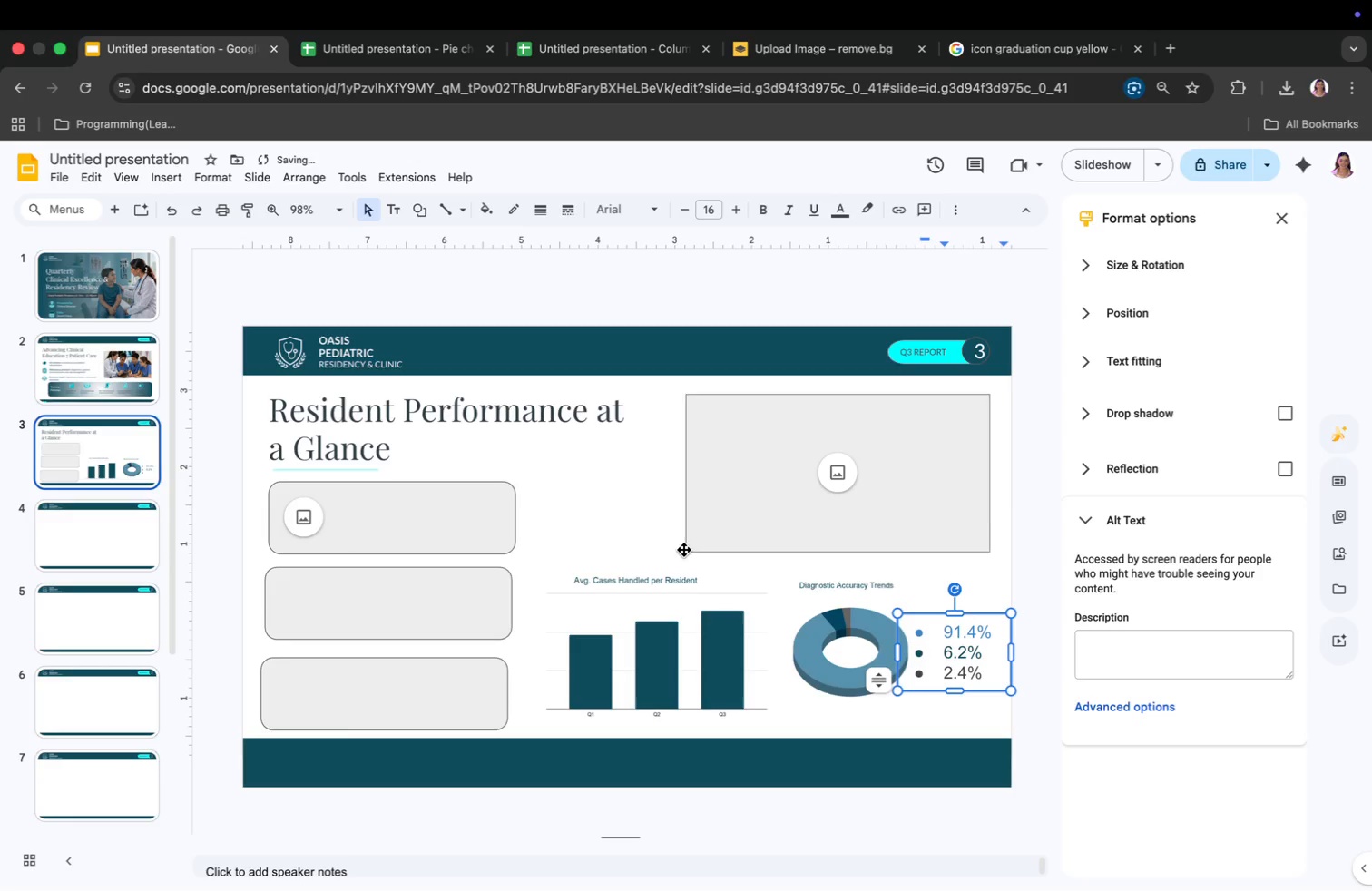 
left_click([558, 514])
 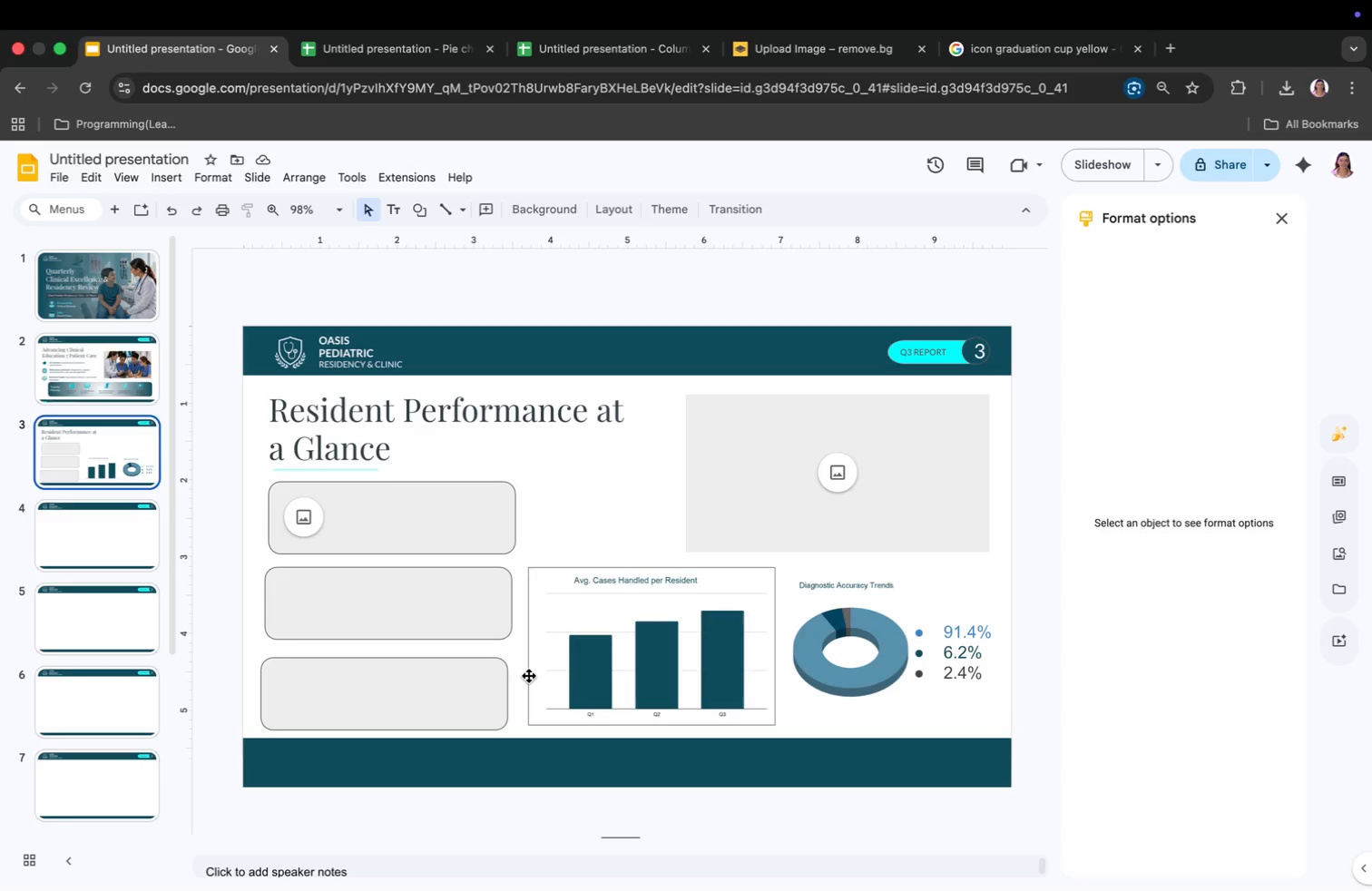 
wait(19.34)
 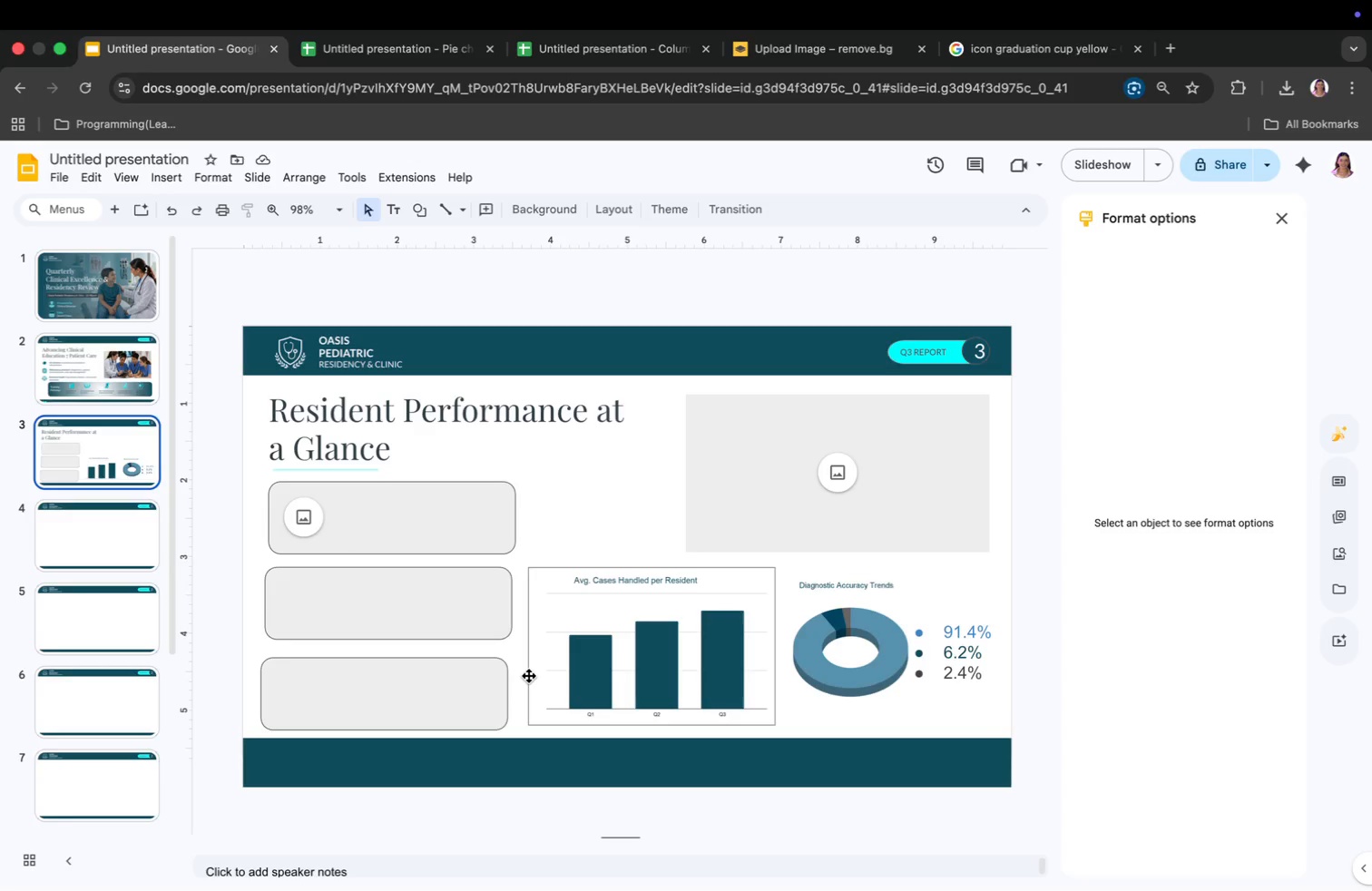 
key(Meta+CommandLeft)
 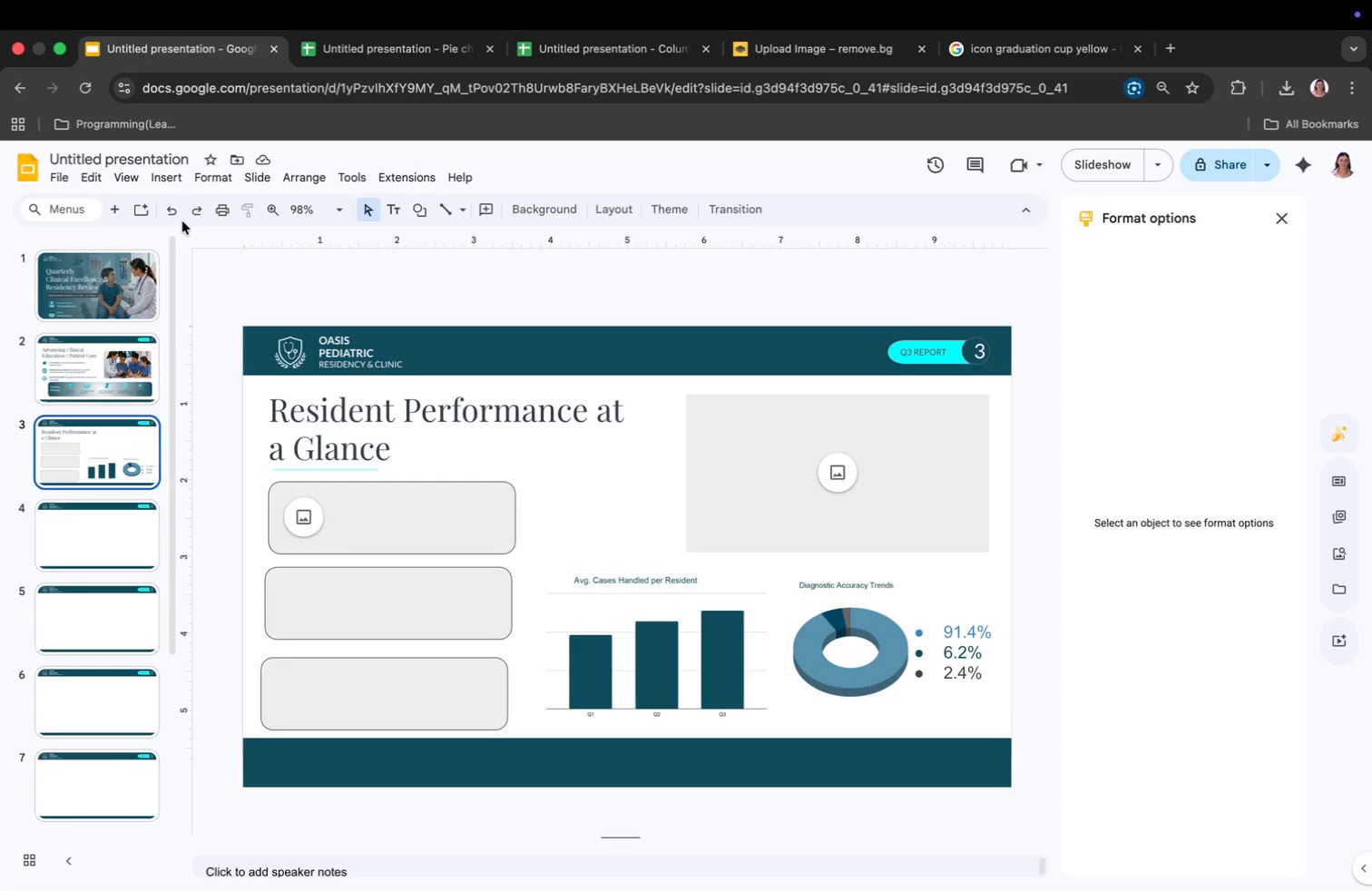 
key(Meta+Tab)